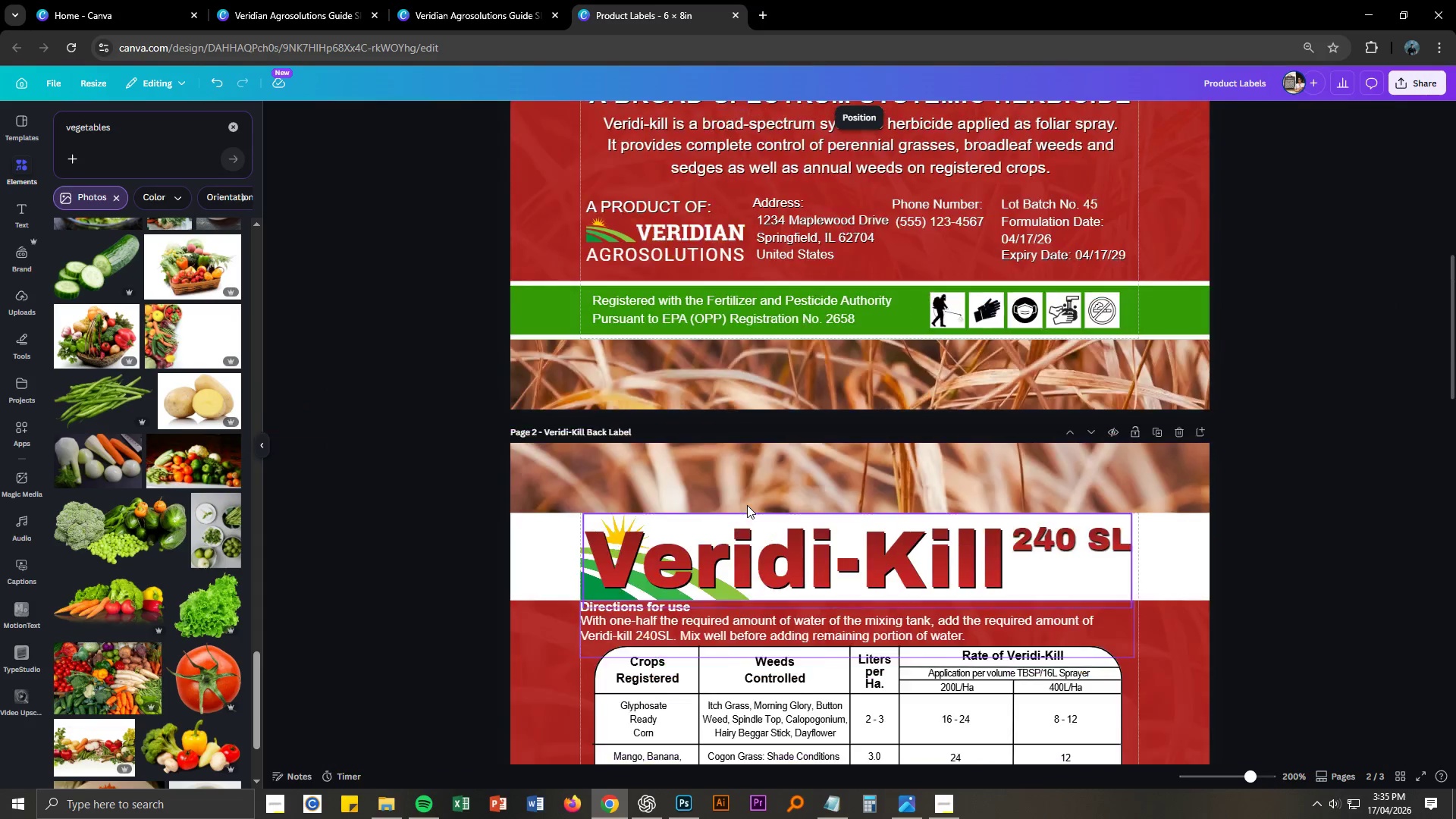 
key(Control+NumpadSubtract)
 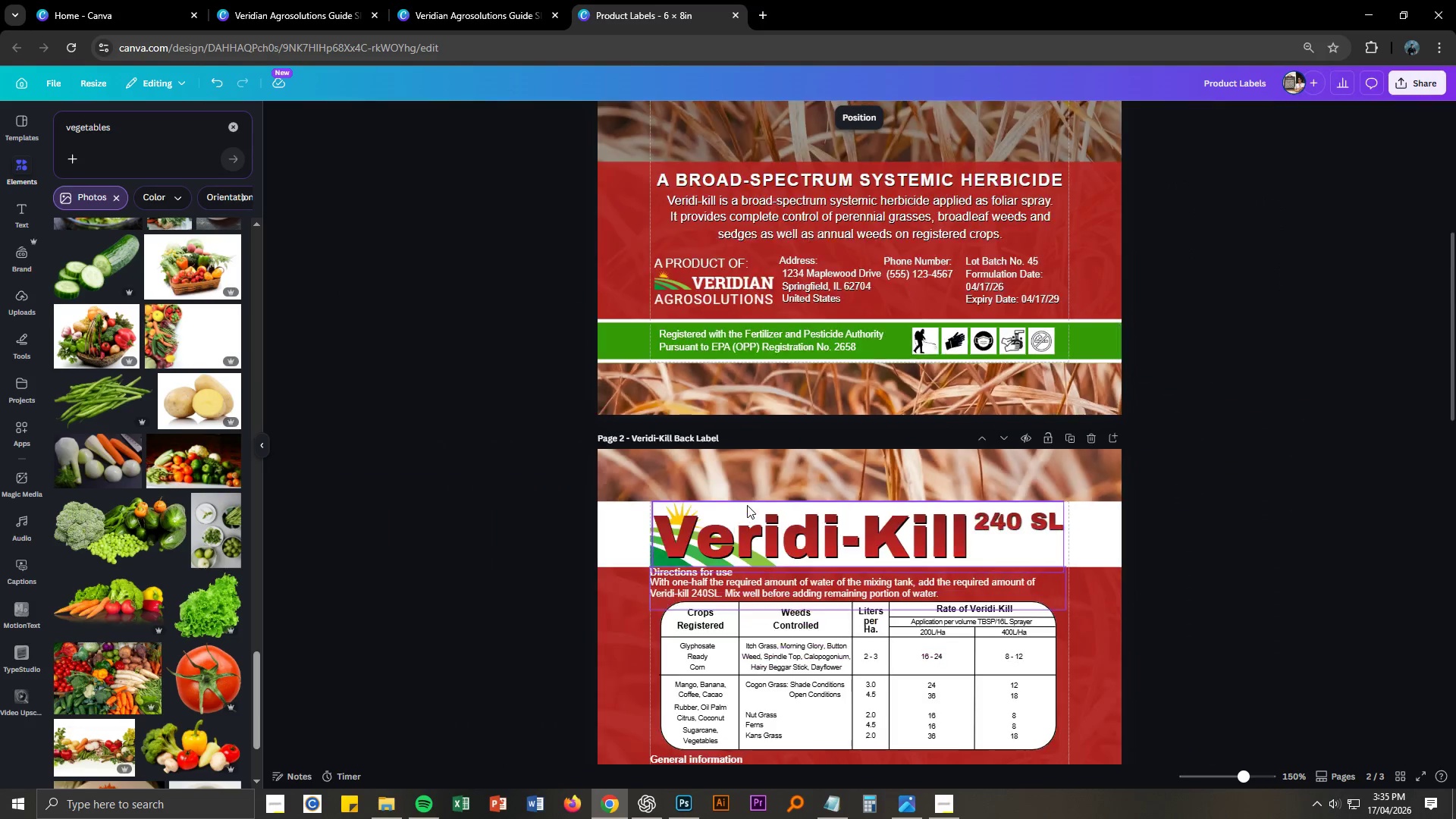 
key(Control+NumpadSubtract)
 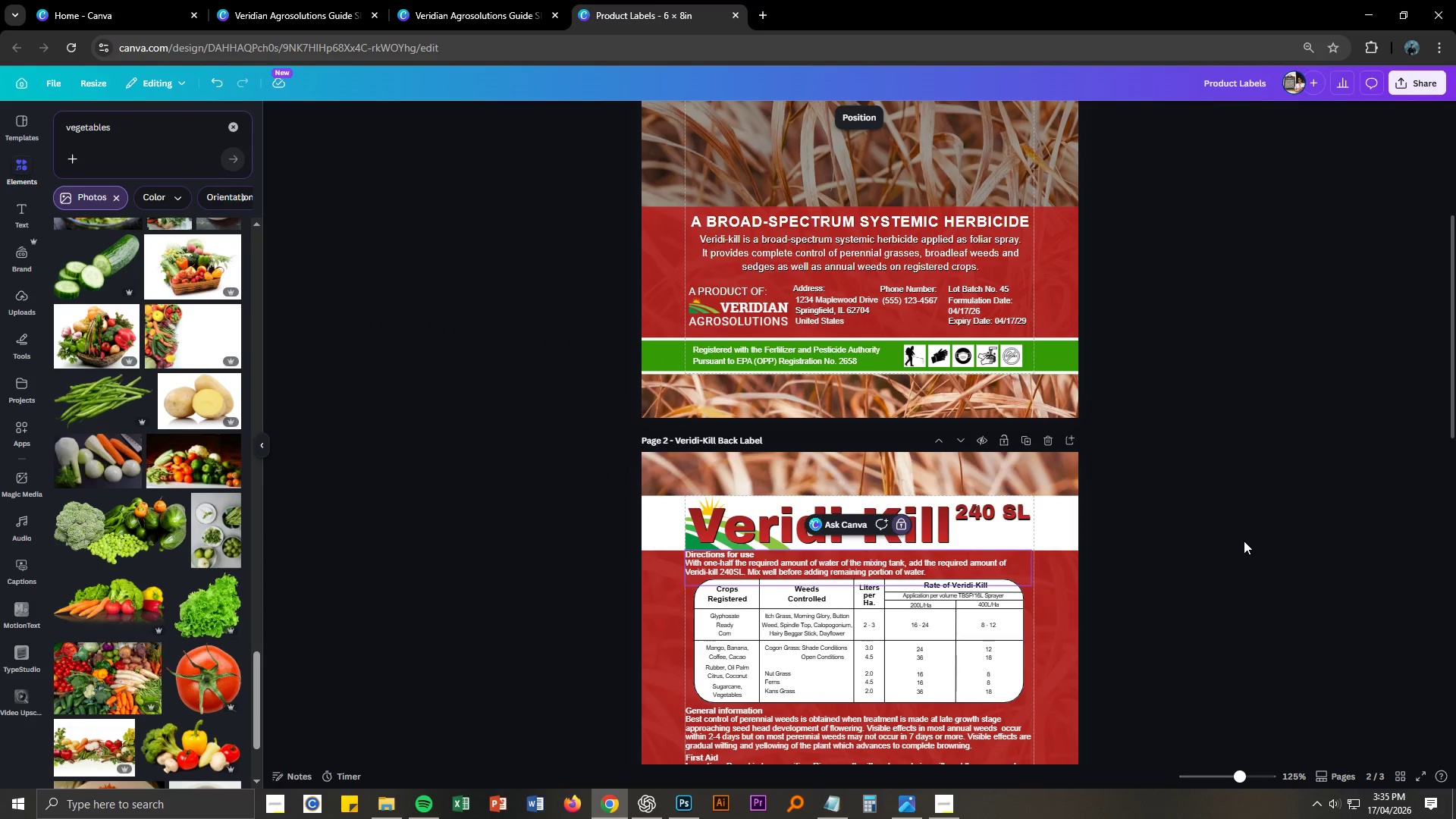 
left_click([1244, 541])
 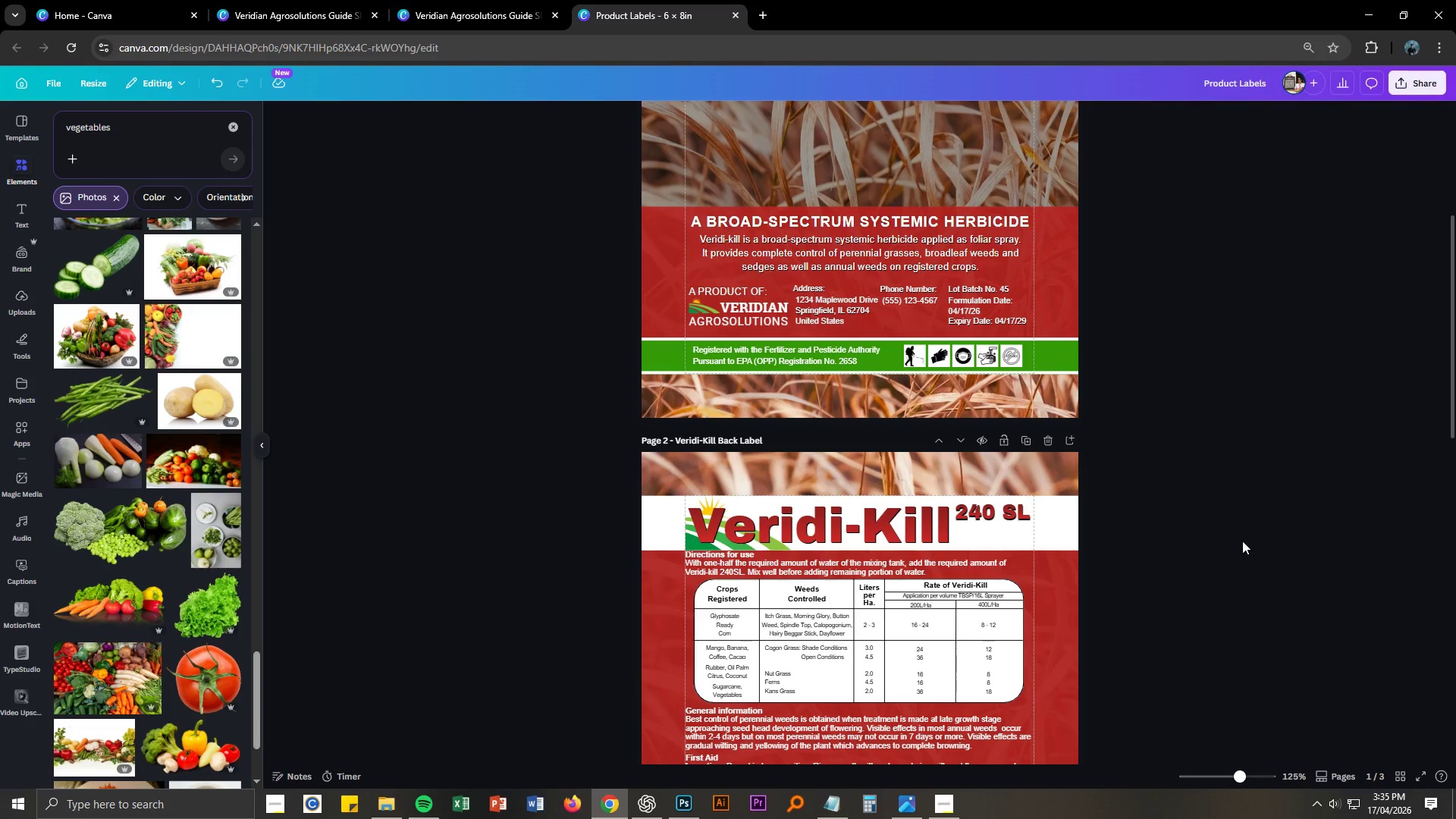 
key(Control+ControlLeft)
 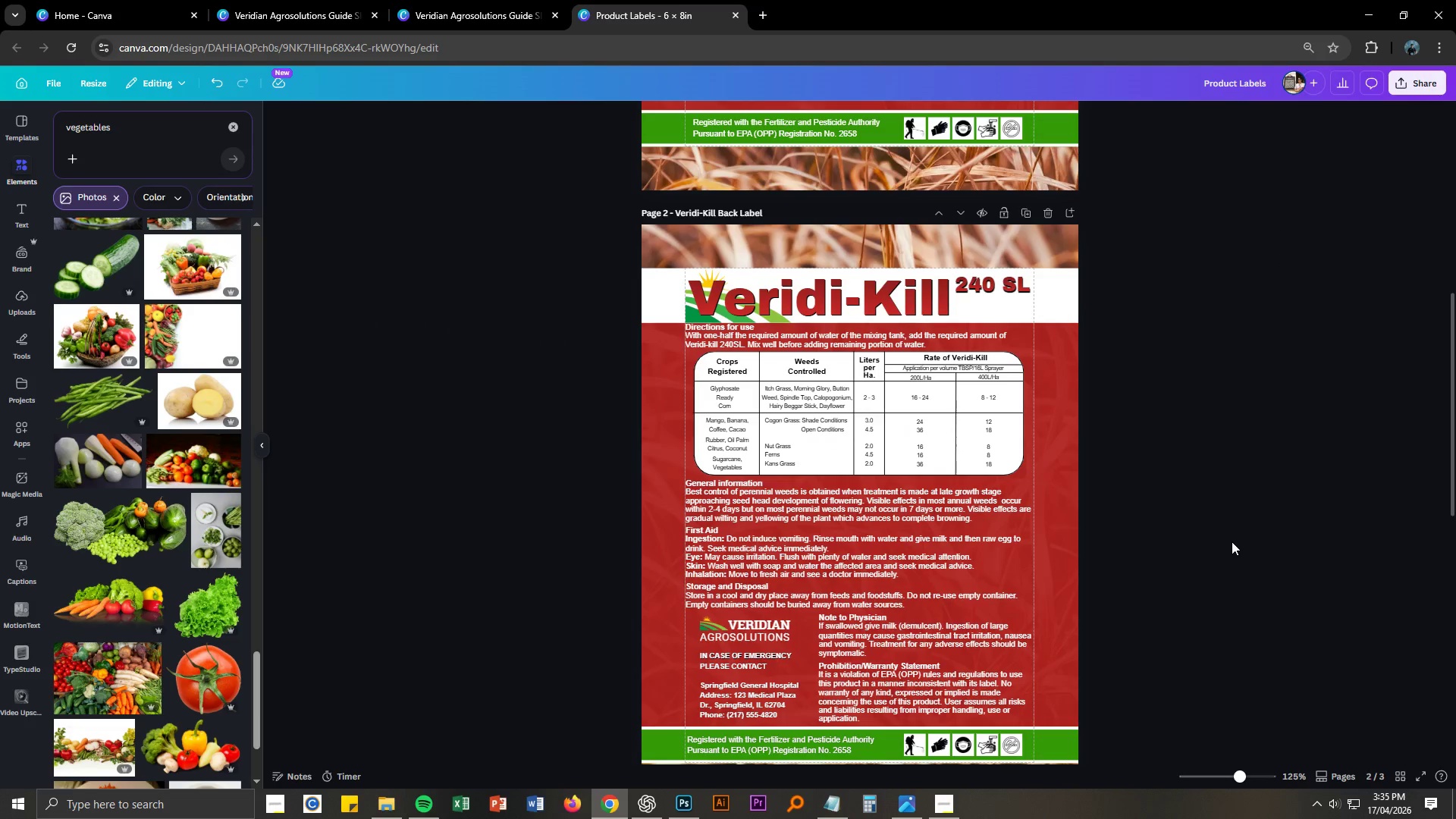 
key(Control+S)
 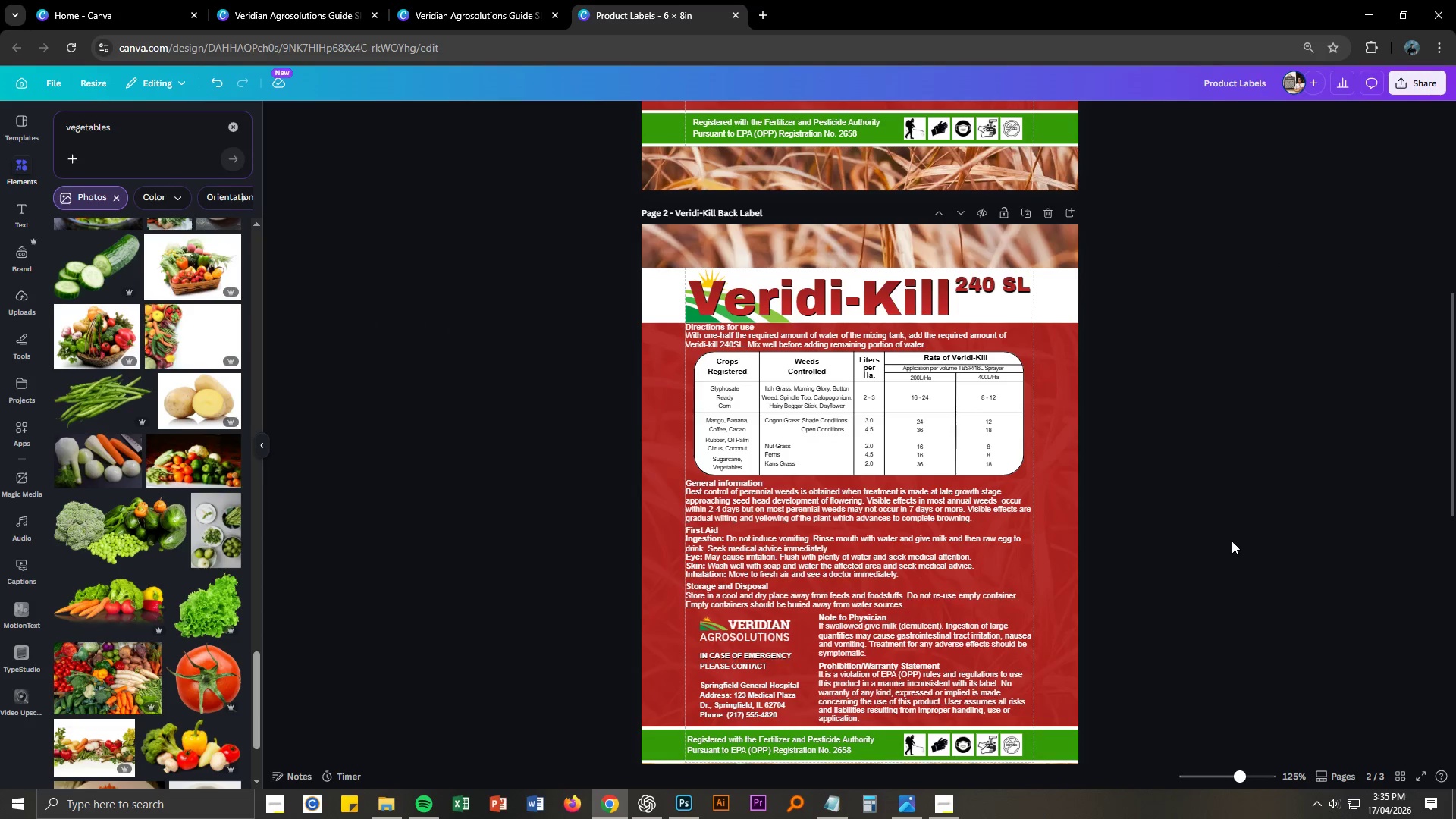 
scroll: coordinate [1232, 541], scroll_direction: down, amount: 3.0
 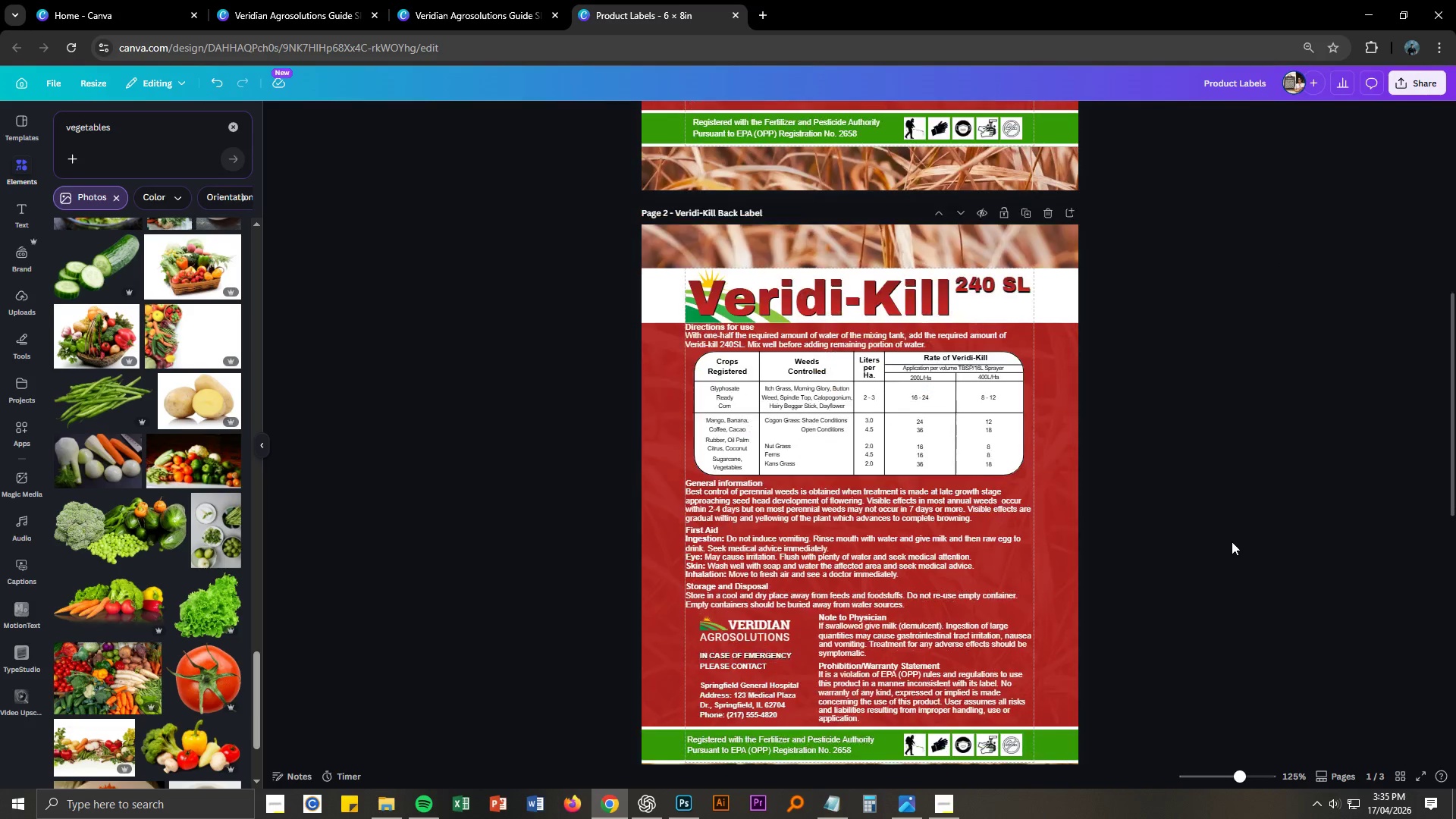 
scroll: coordinate [1232, 526], scroll_direction: up, amount: 2.0
 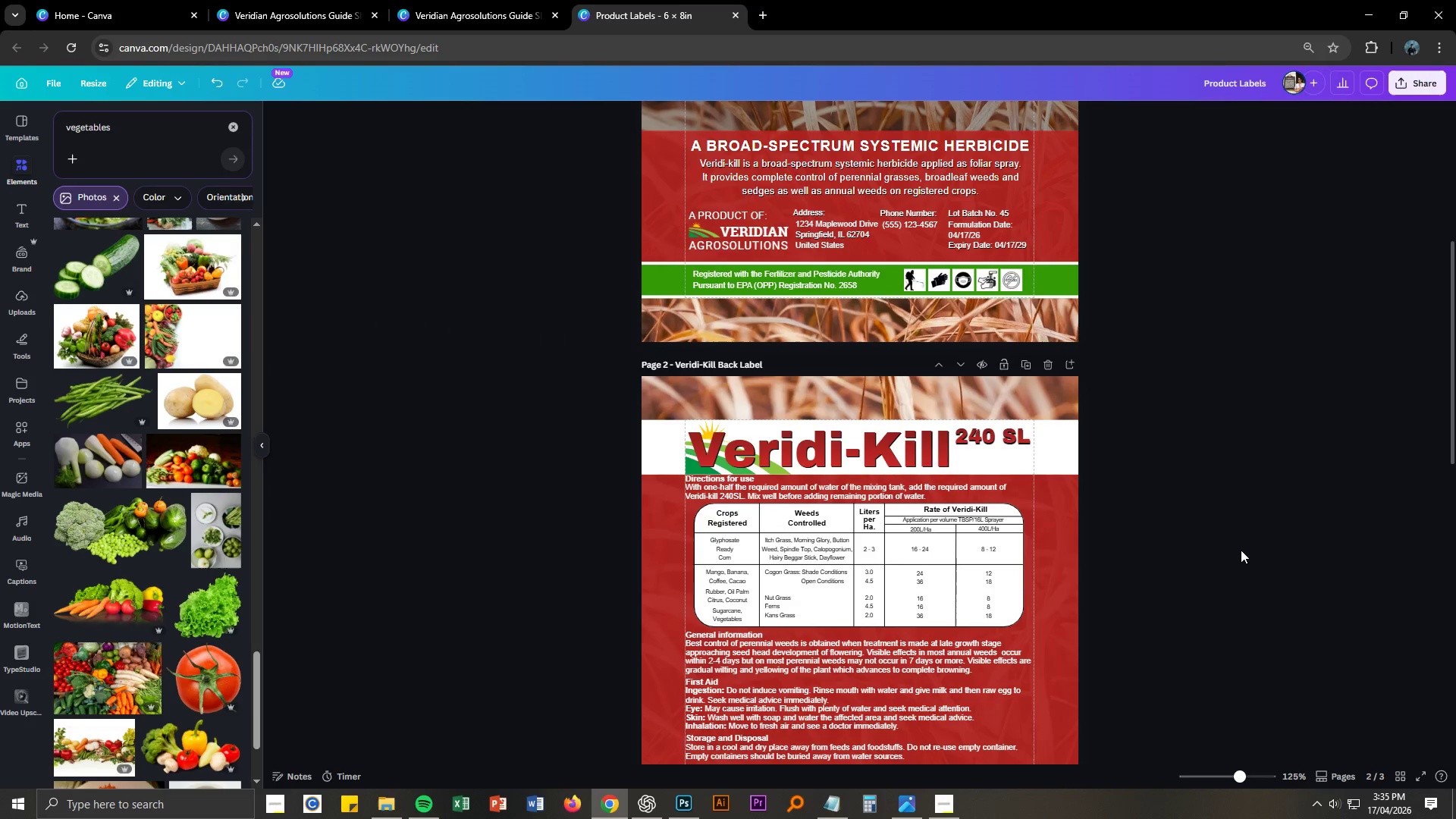 
key(Control+NumpadAdd)
 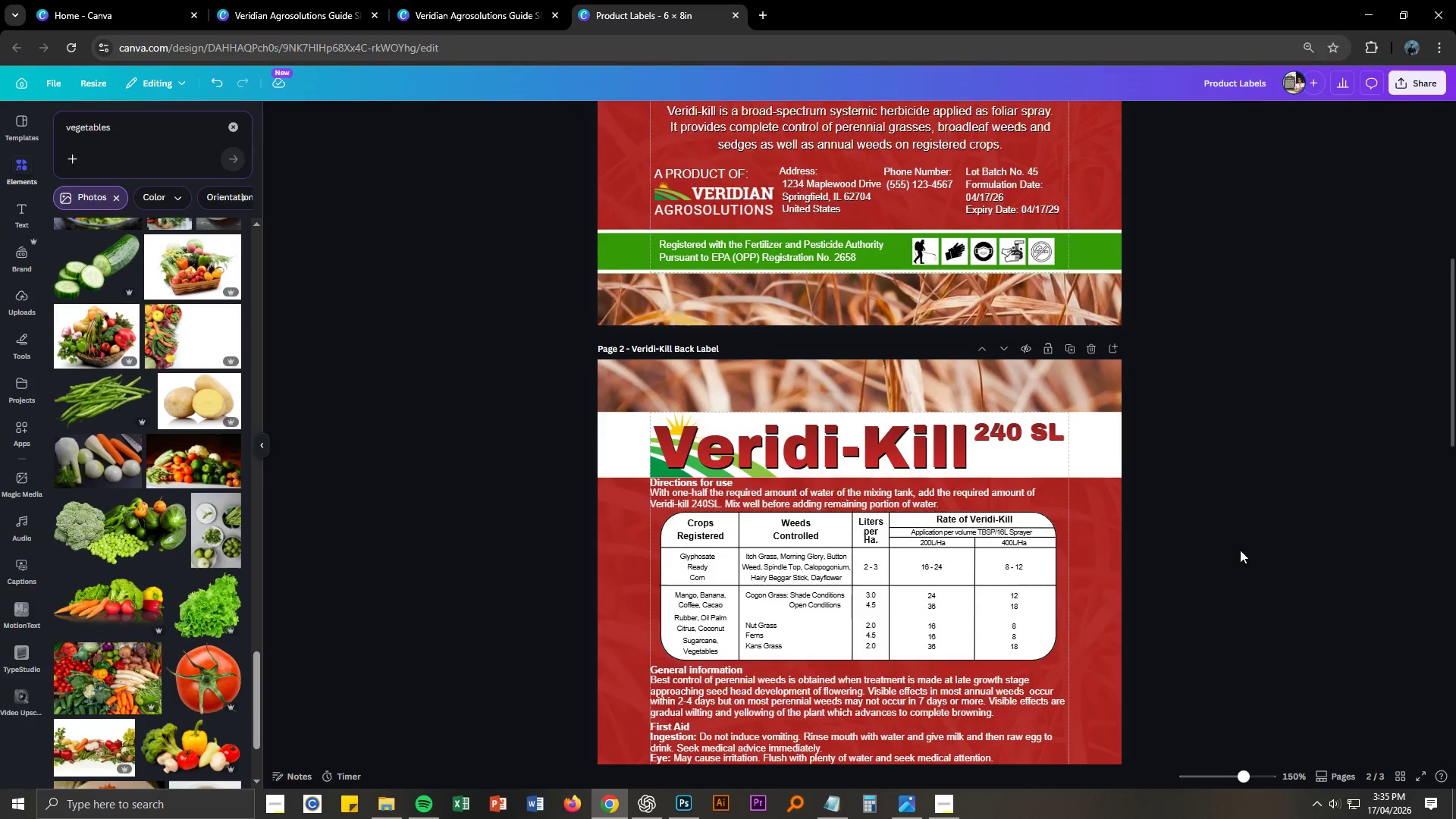 
key(Control+NumpadAdd)
 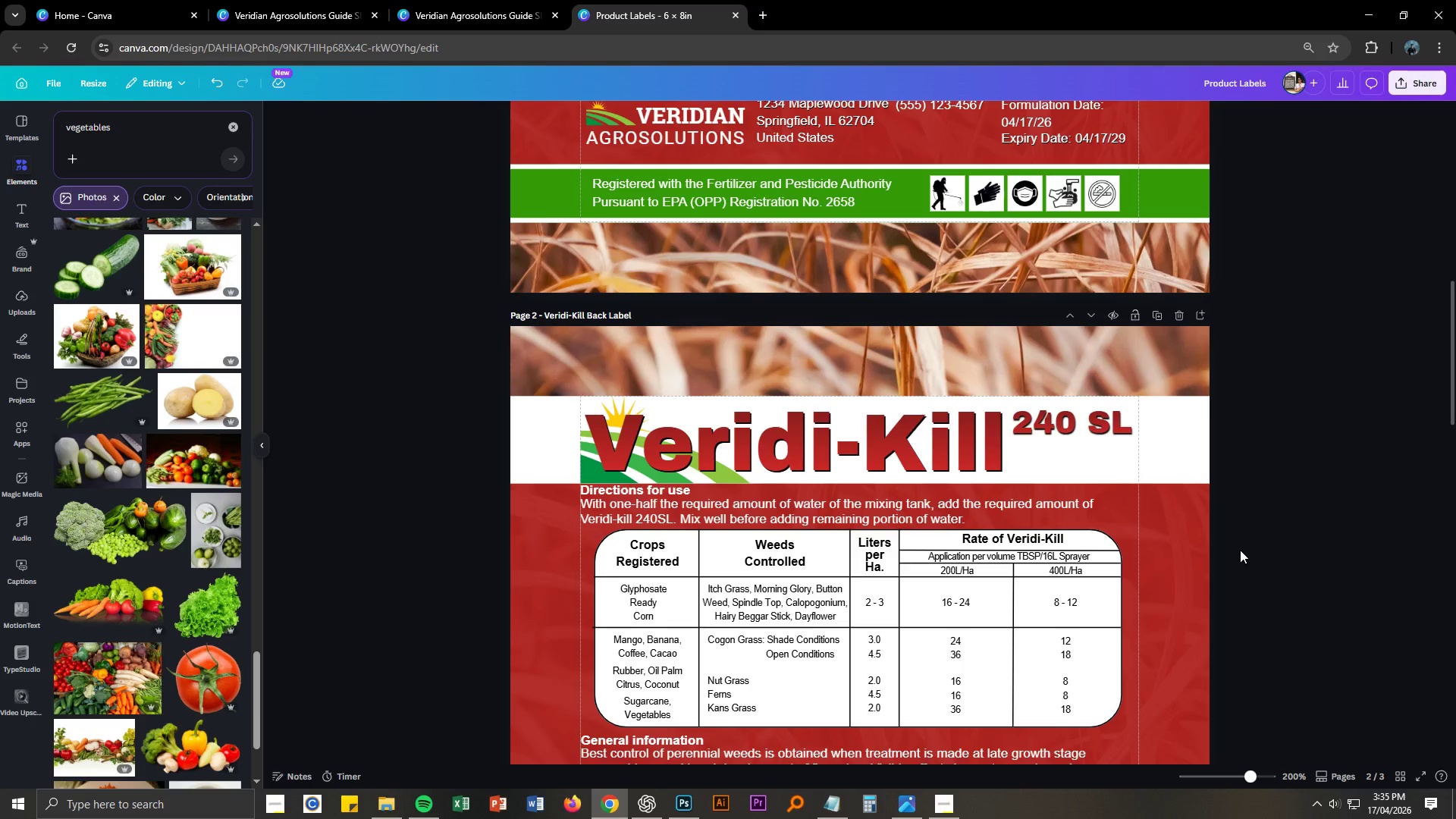 
scroll: coordinate [1240, 550], scroll_direction: down, amount: 3.0
 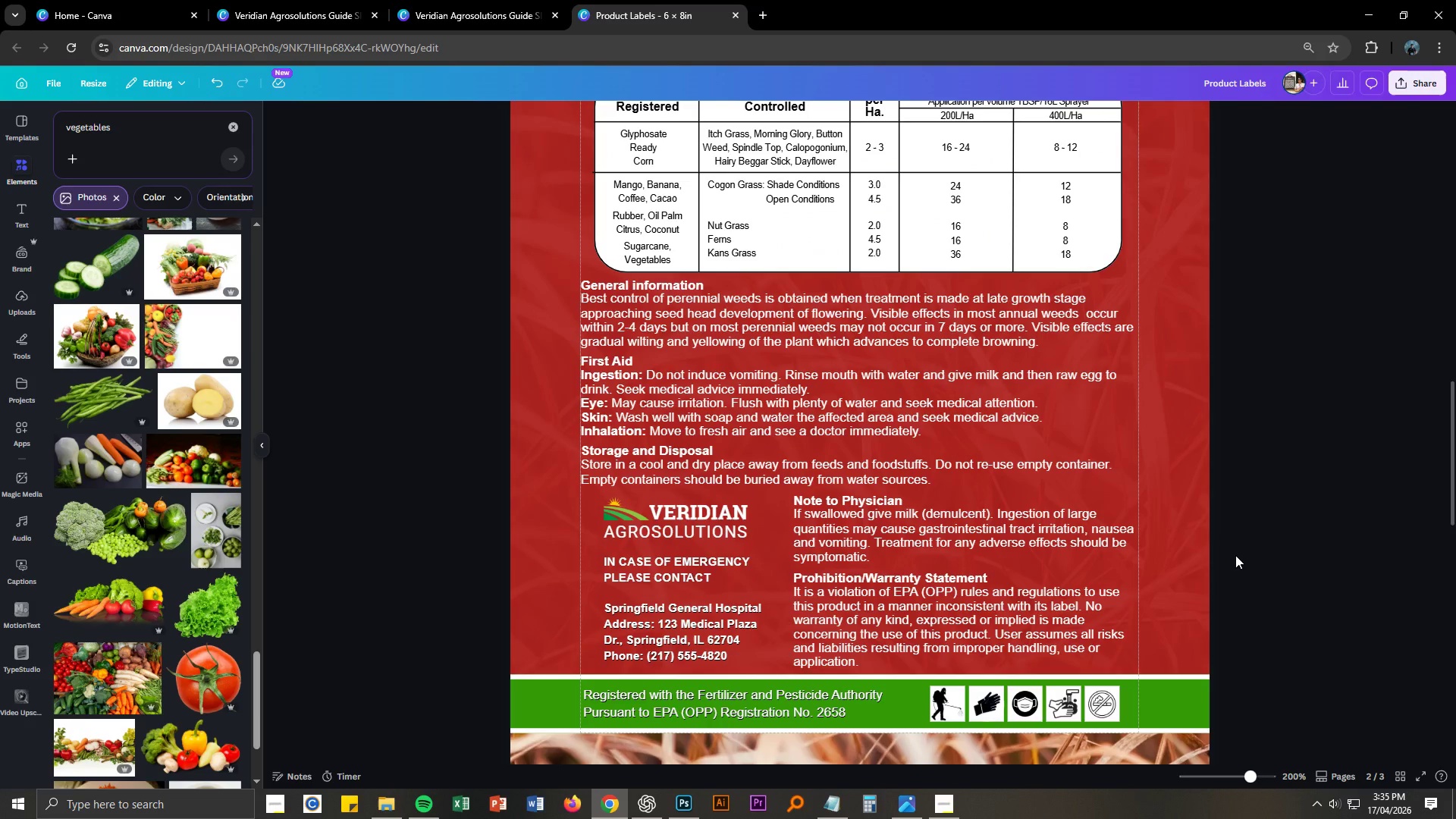 
scroll: coordinate [1235, 556], scroll_direction: up, amount: 3.0
 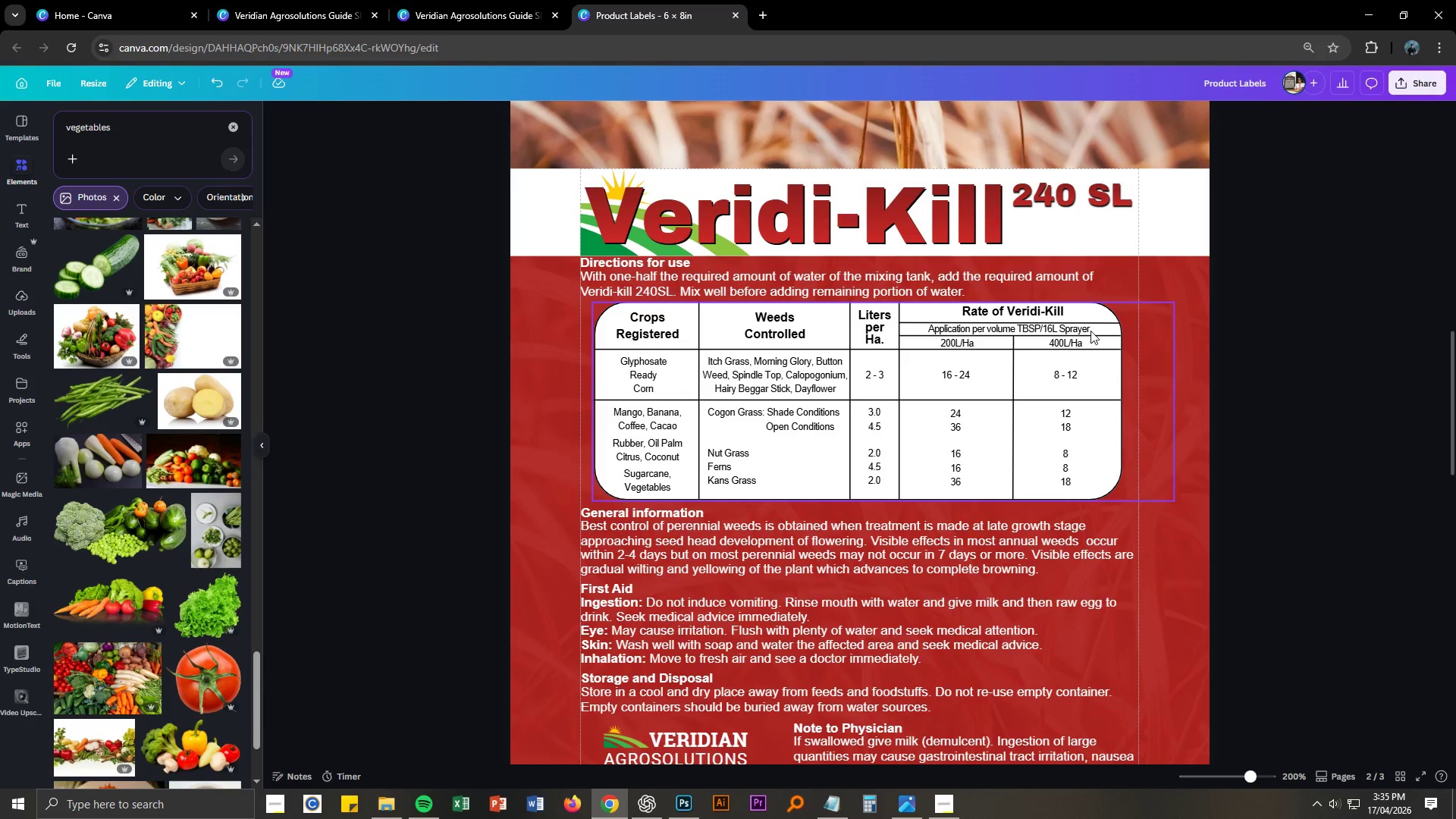 
left_click([1083, 330])
 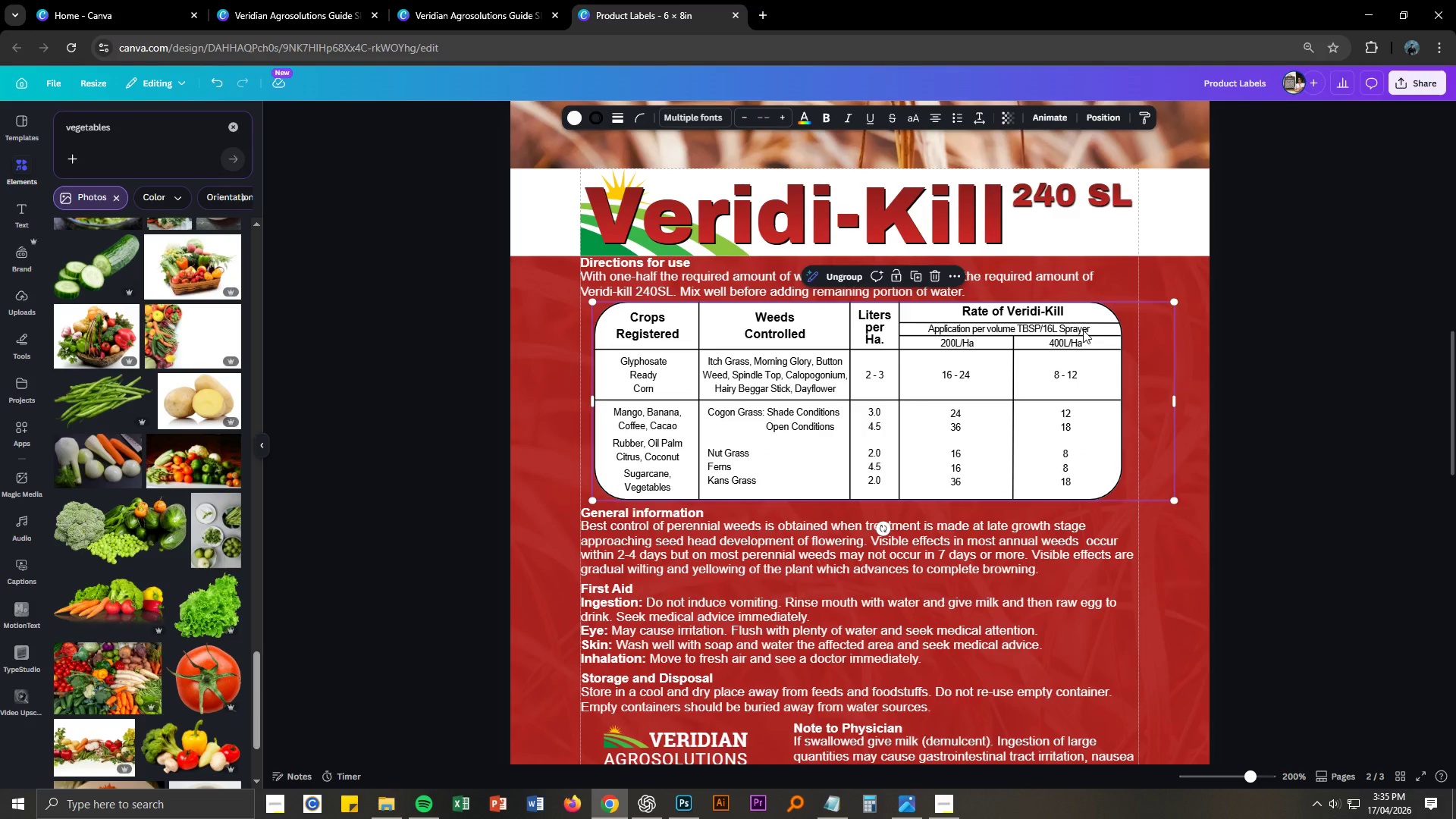 
double_click([1083, 330])
 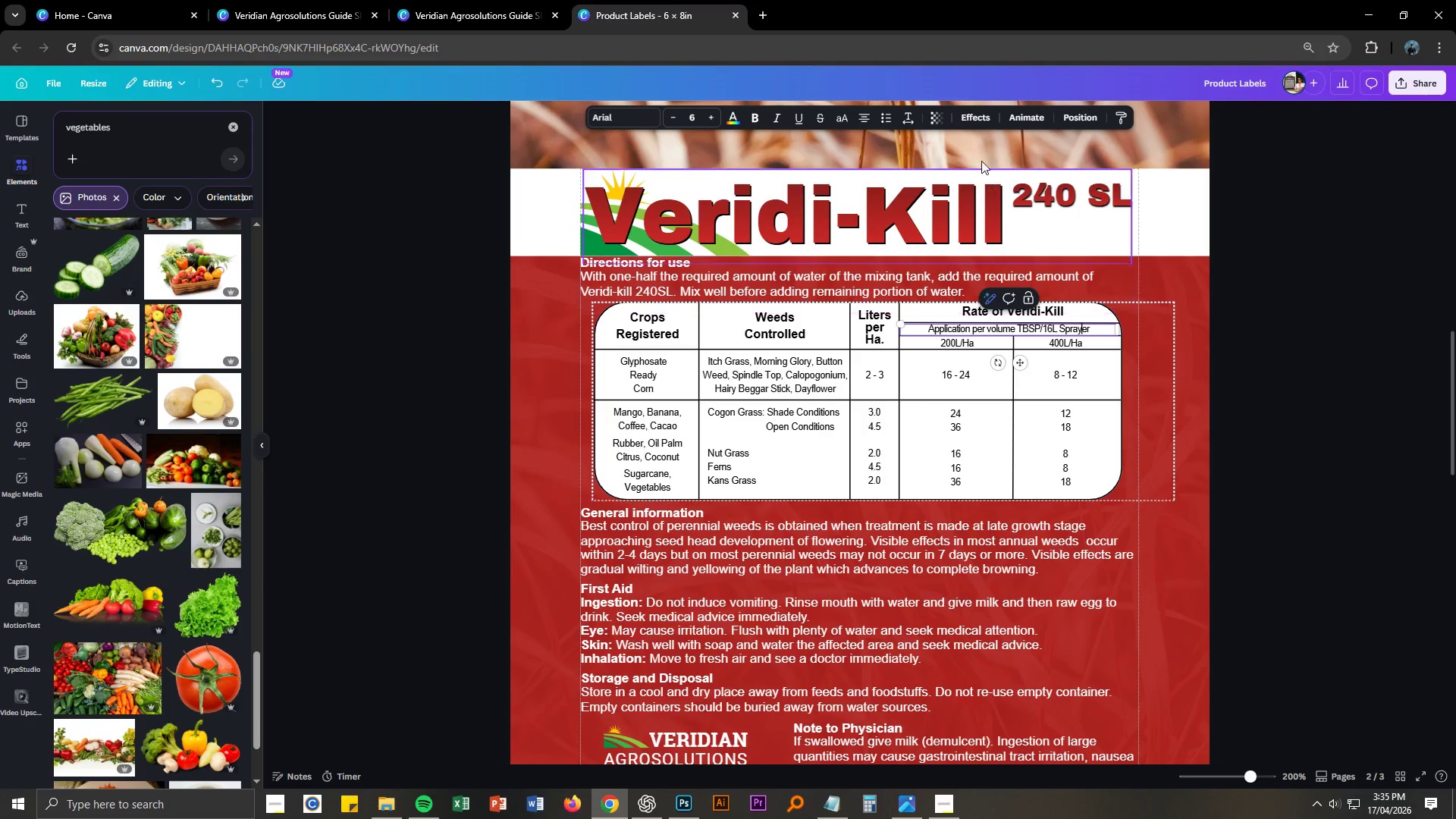 
key(Control+ControlLeft)
 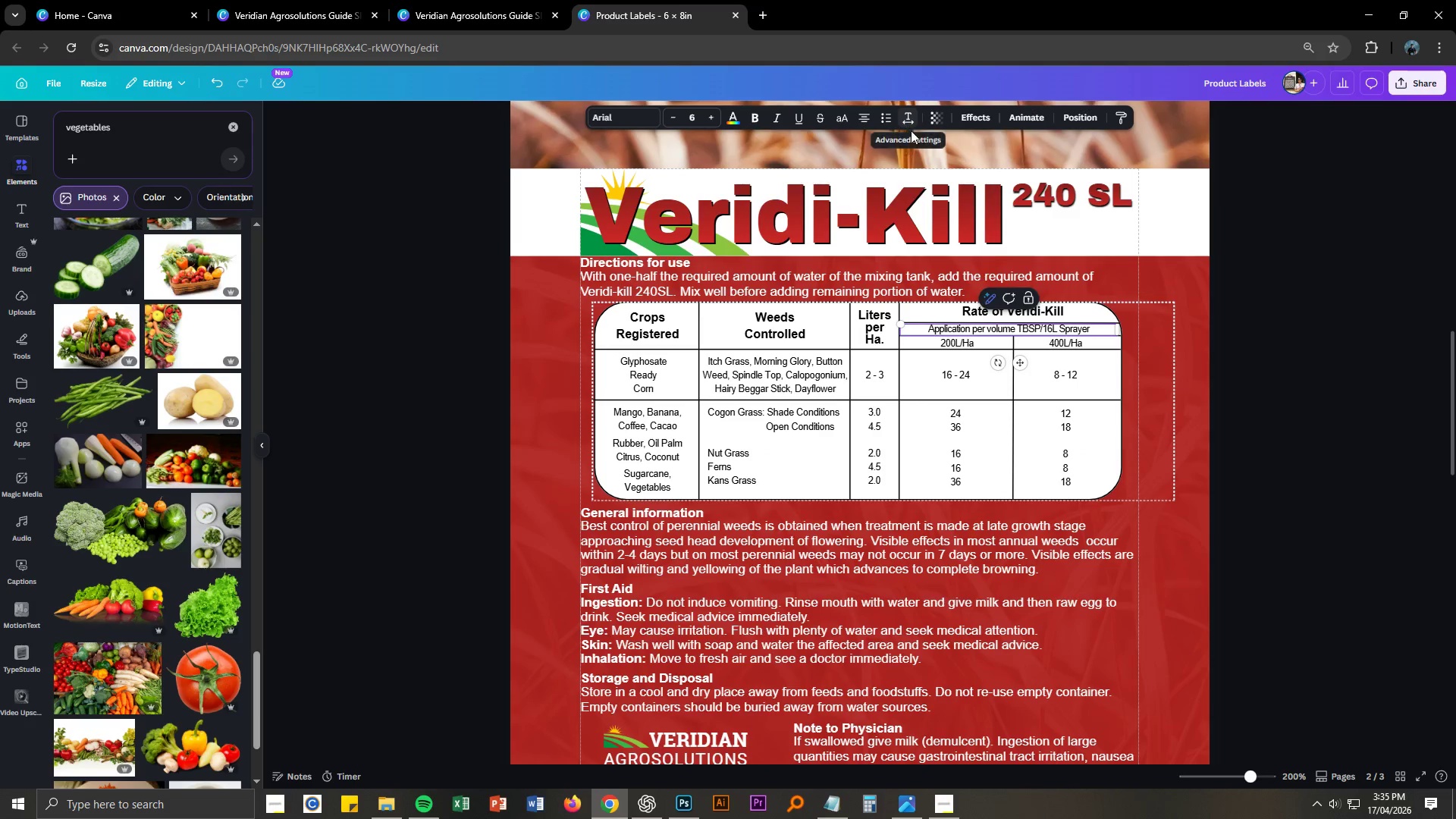 
key(Control+A)
 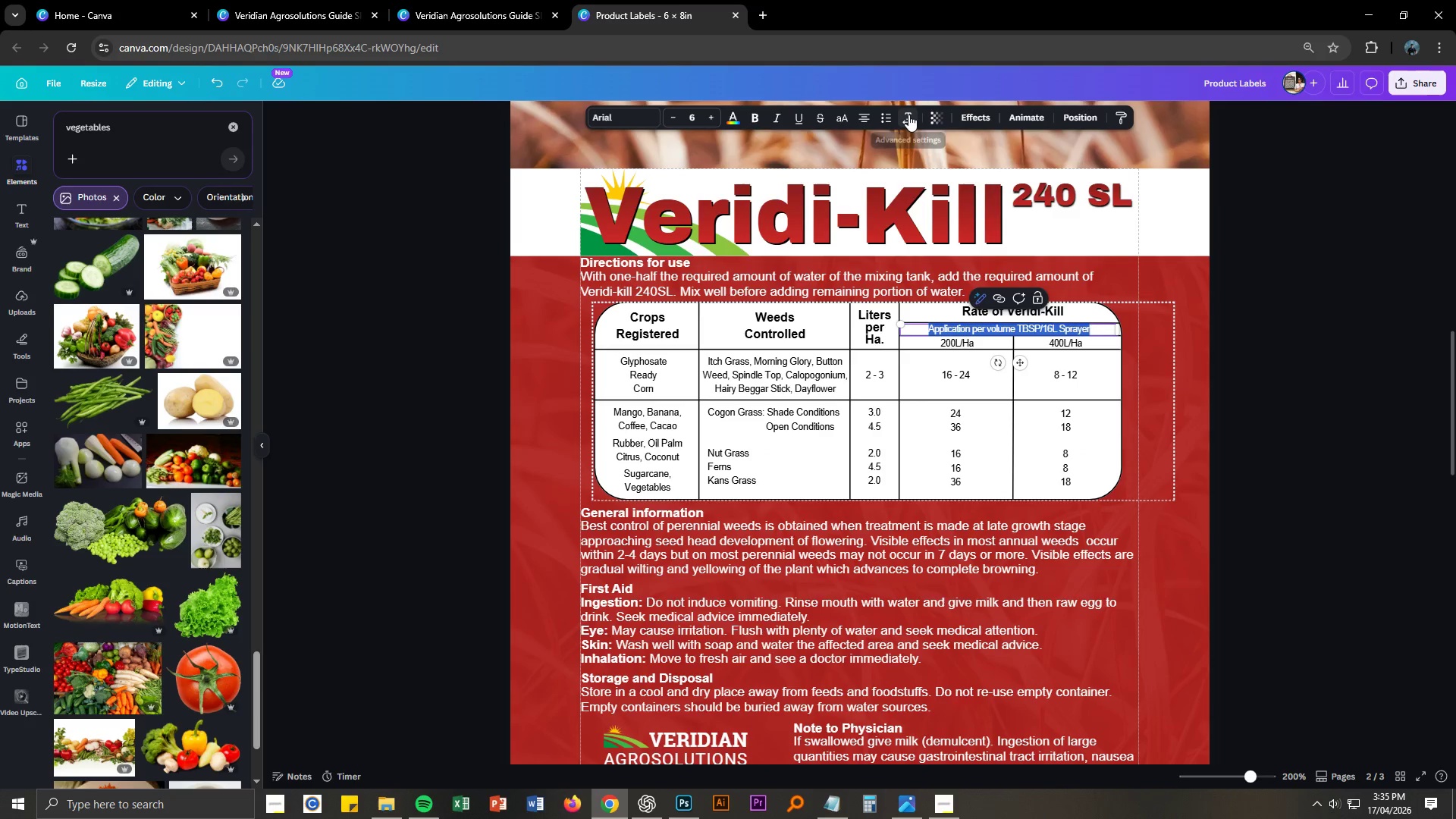 
left_click([908, 115])
 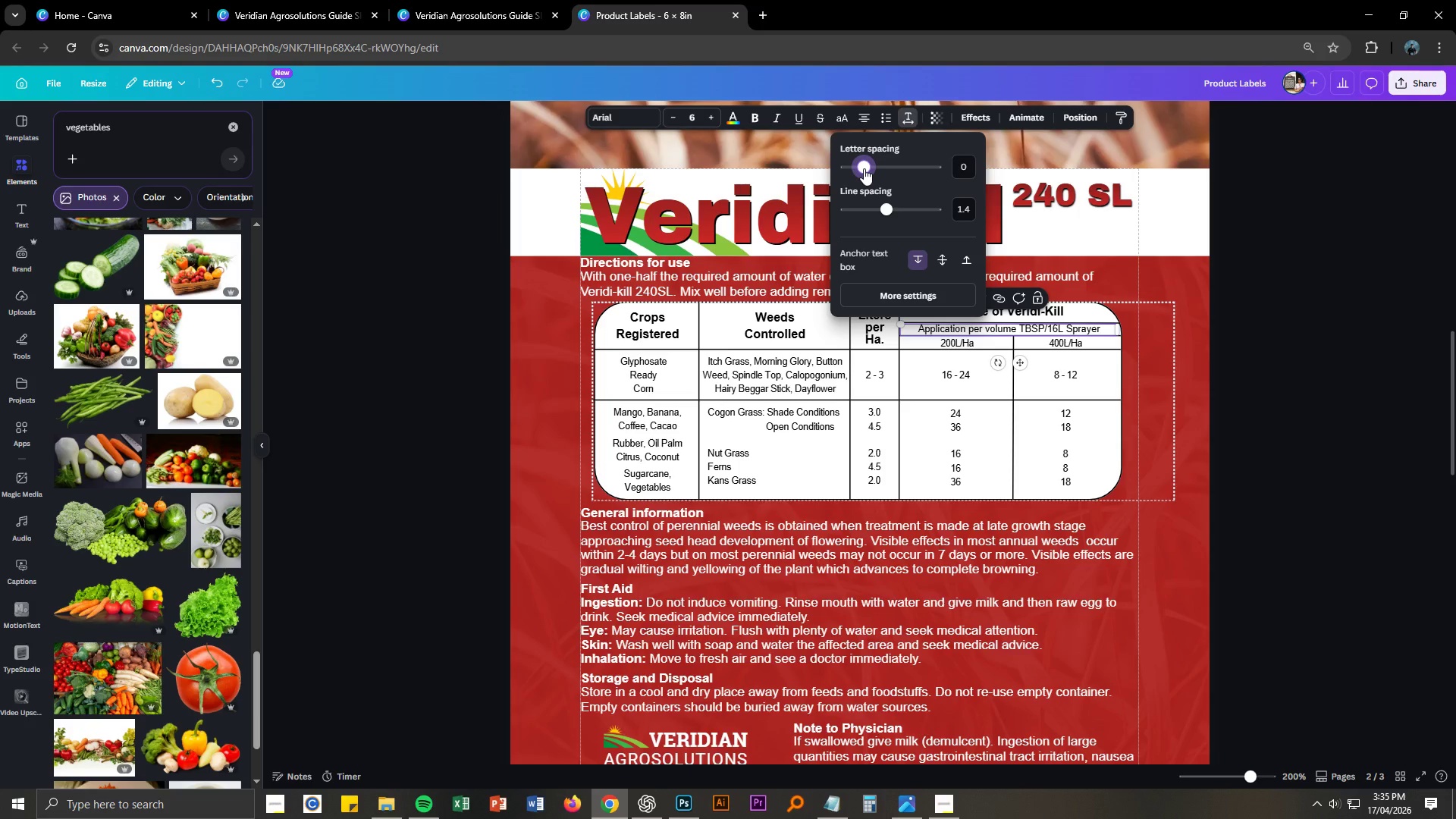 
left_click([1244, 408])
 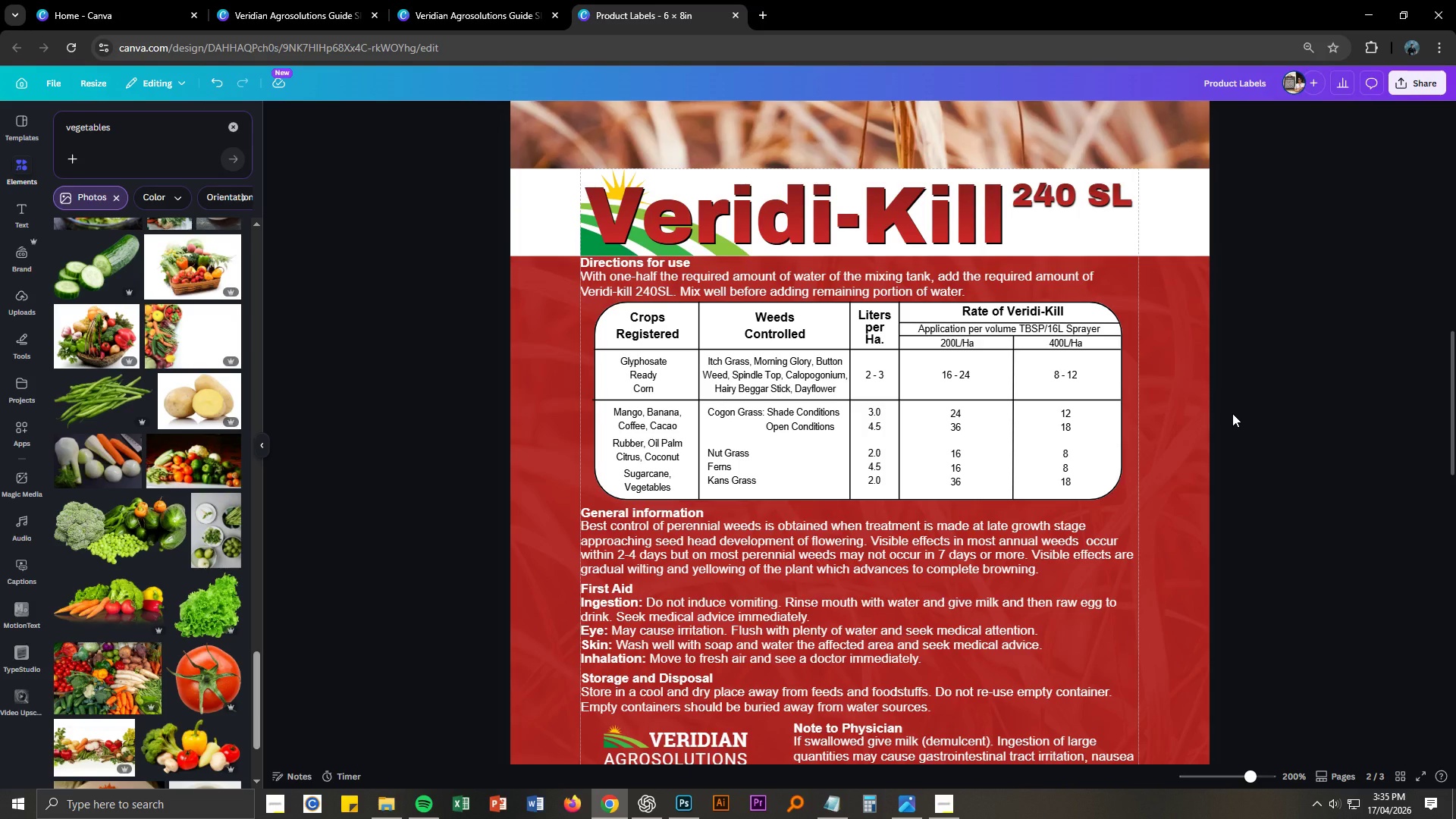 
wait(13.06)
 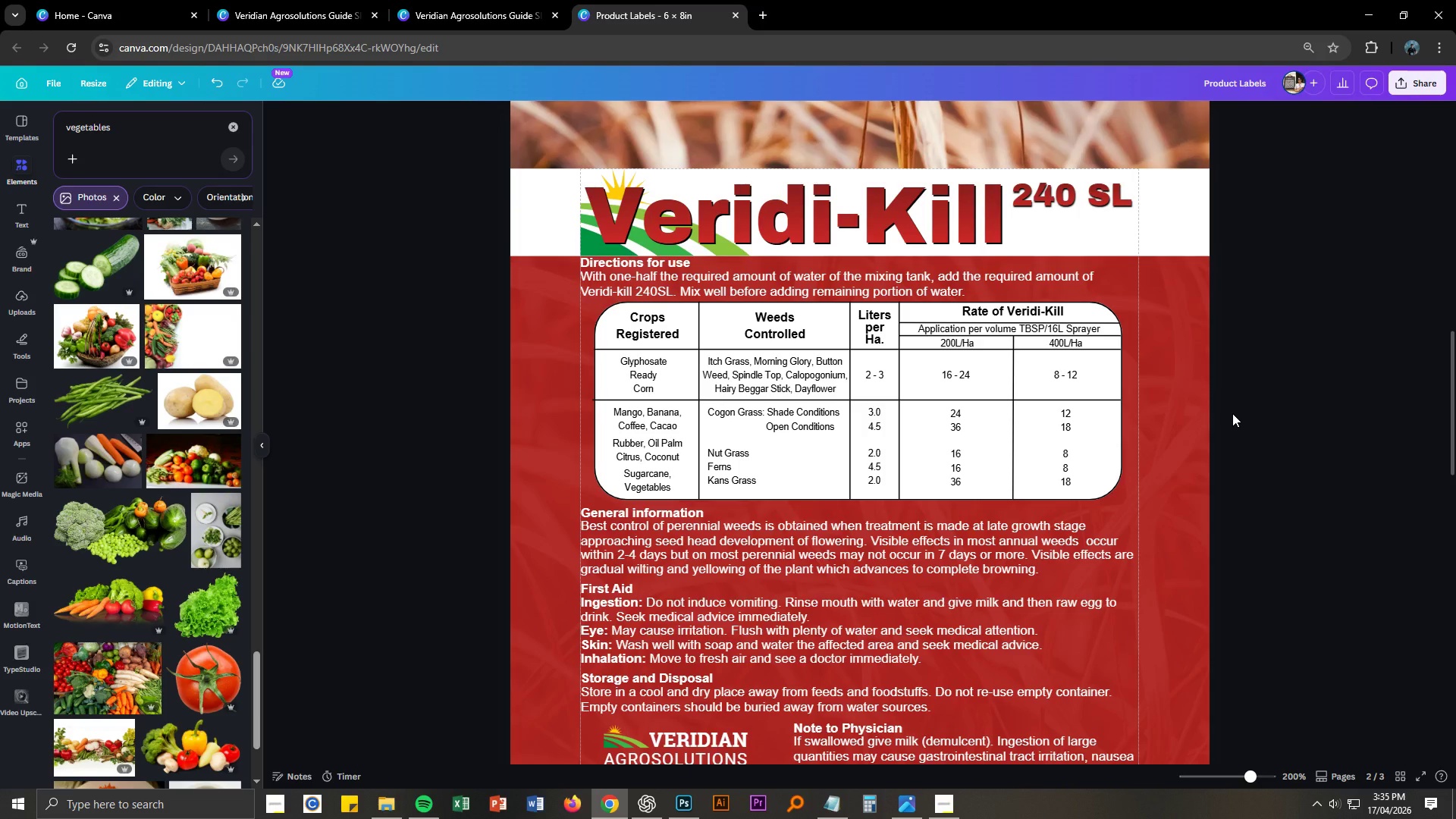 
scroll: coordinate [1219, 504], scroll_direction: down, amount: 9.0
 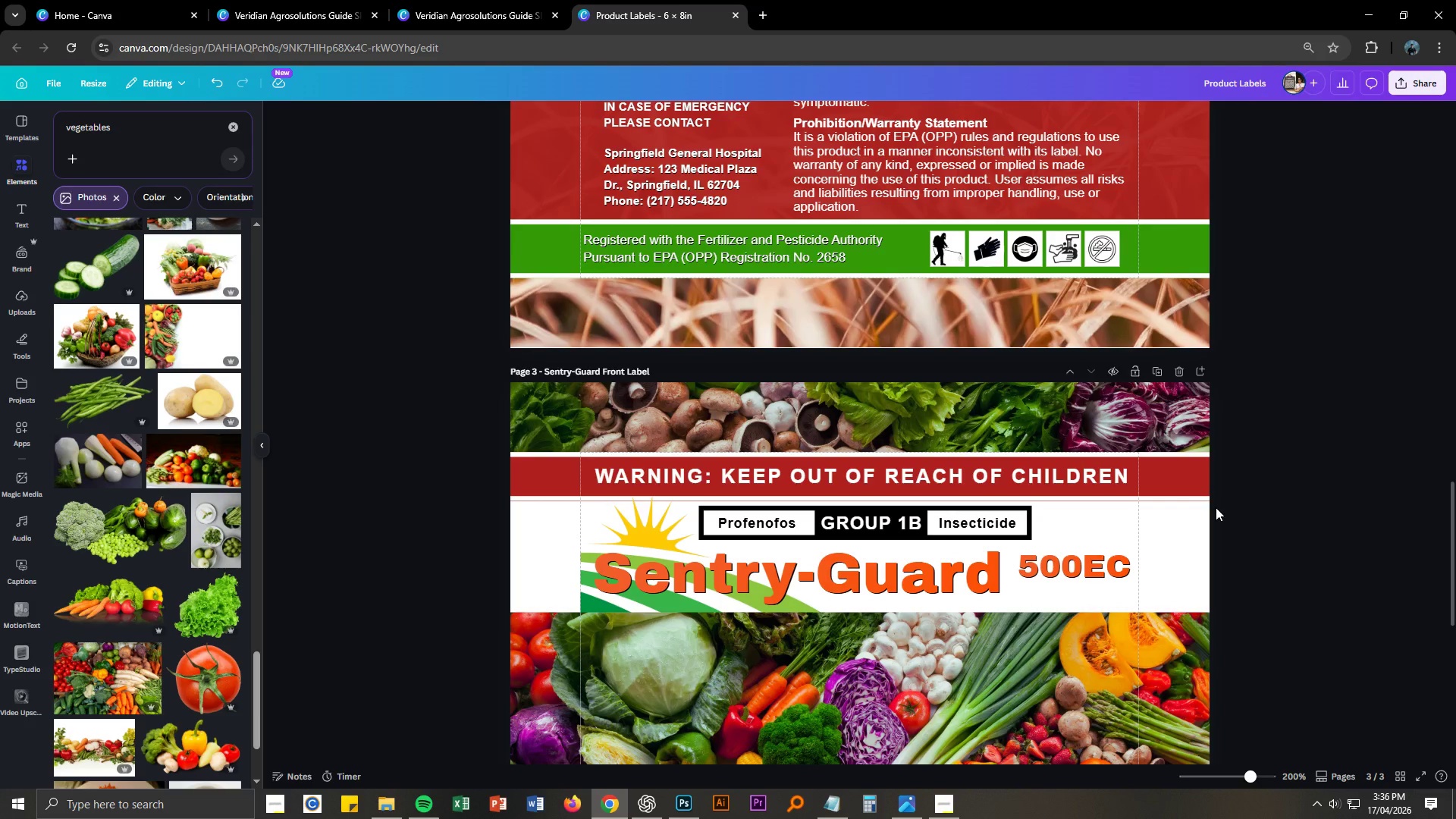 
scroll: coordinate [1214, 499], scroll_direction: up, amount: 10.0
 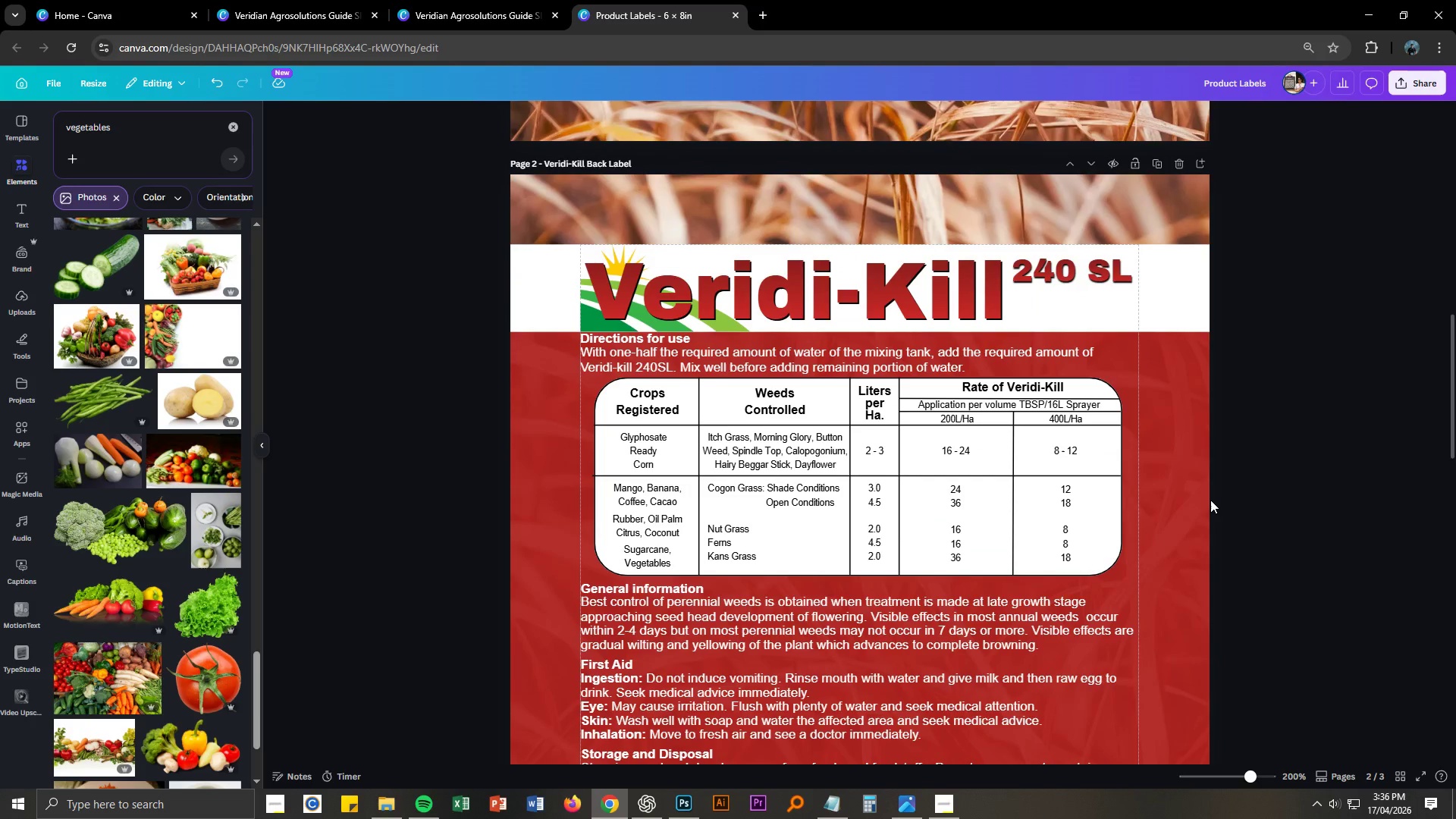 
scroll: coordinate [1202, 507], scroll_direction: down, amount: 11.0
 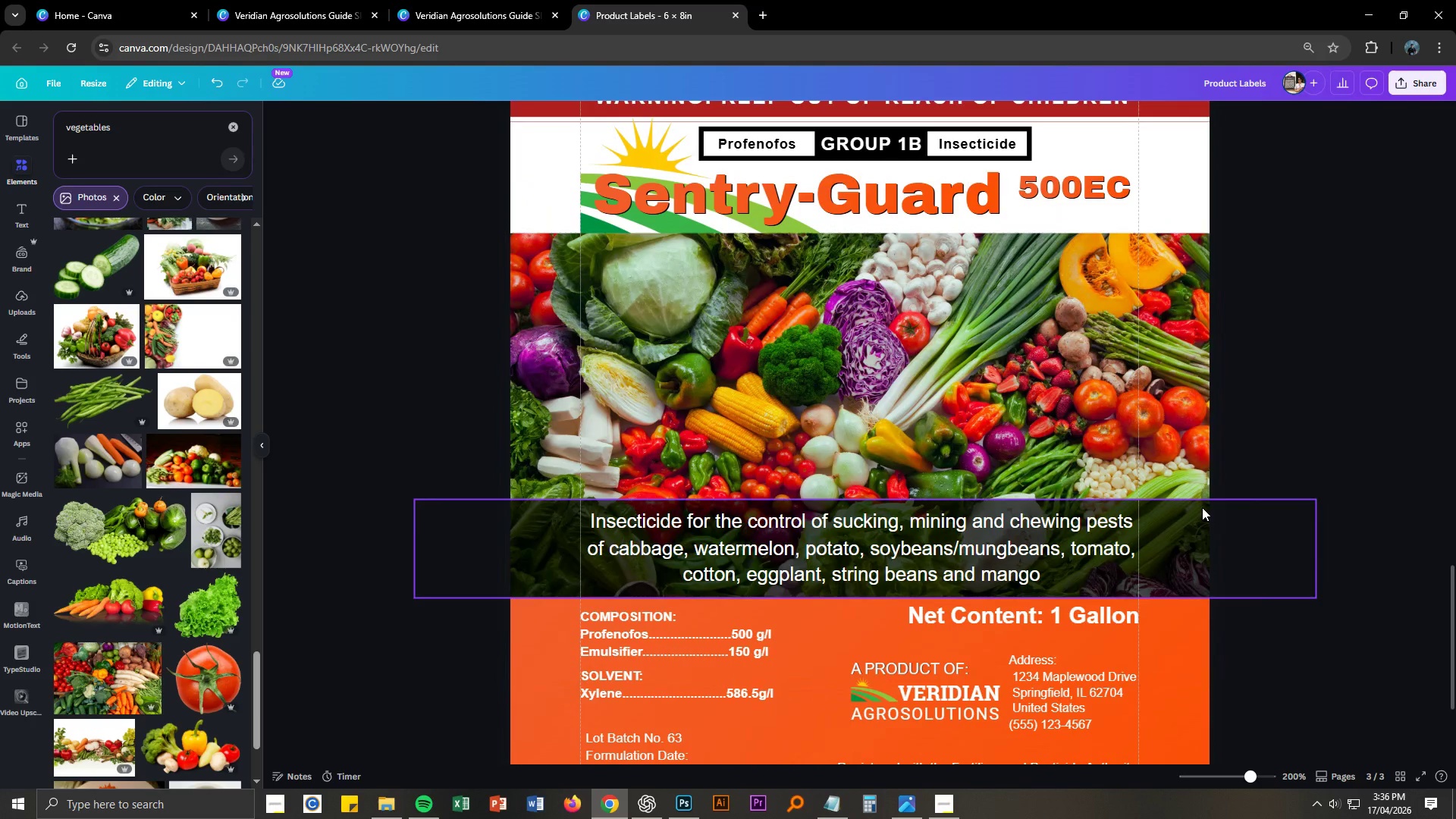 
scroll: coordinate [1202, 507], scroll_direction: up, amount: 3.0
 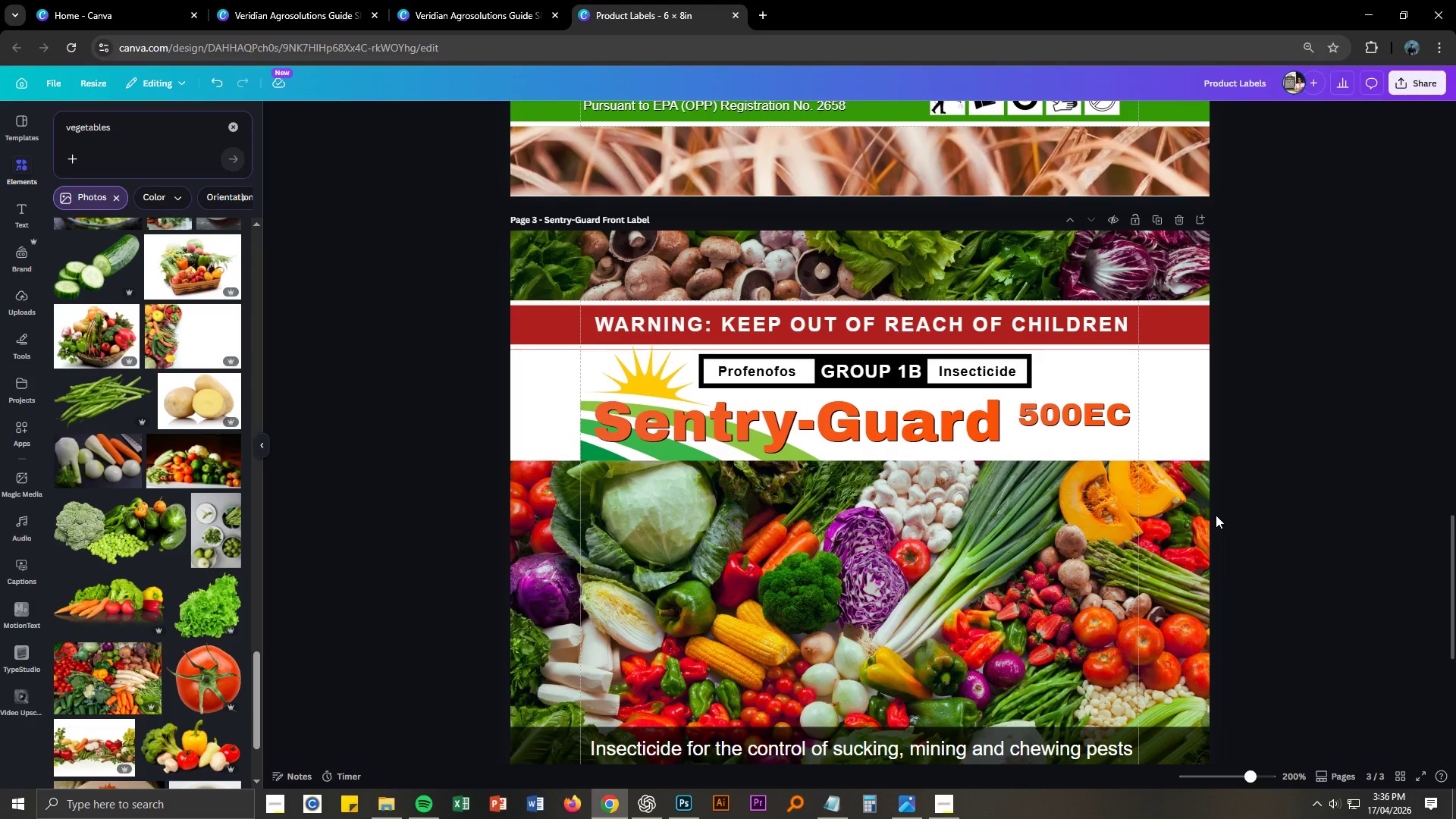 
scroll: coordinate [1219, 562], scroll_direction: down, amount: 3.0
 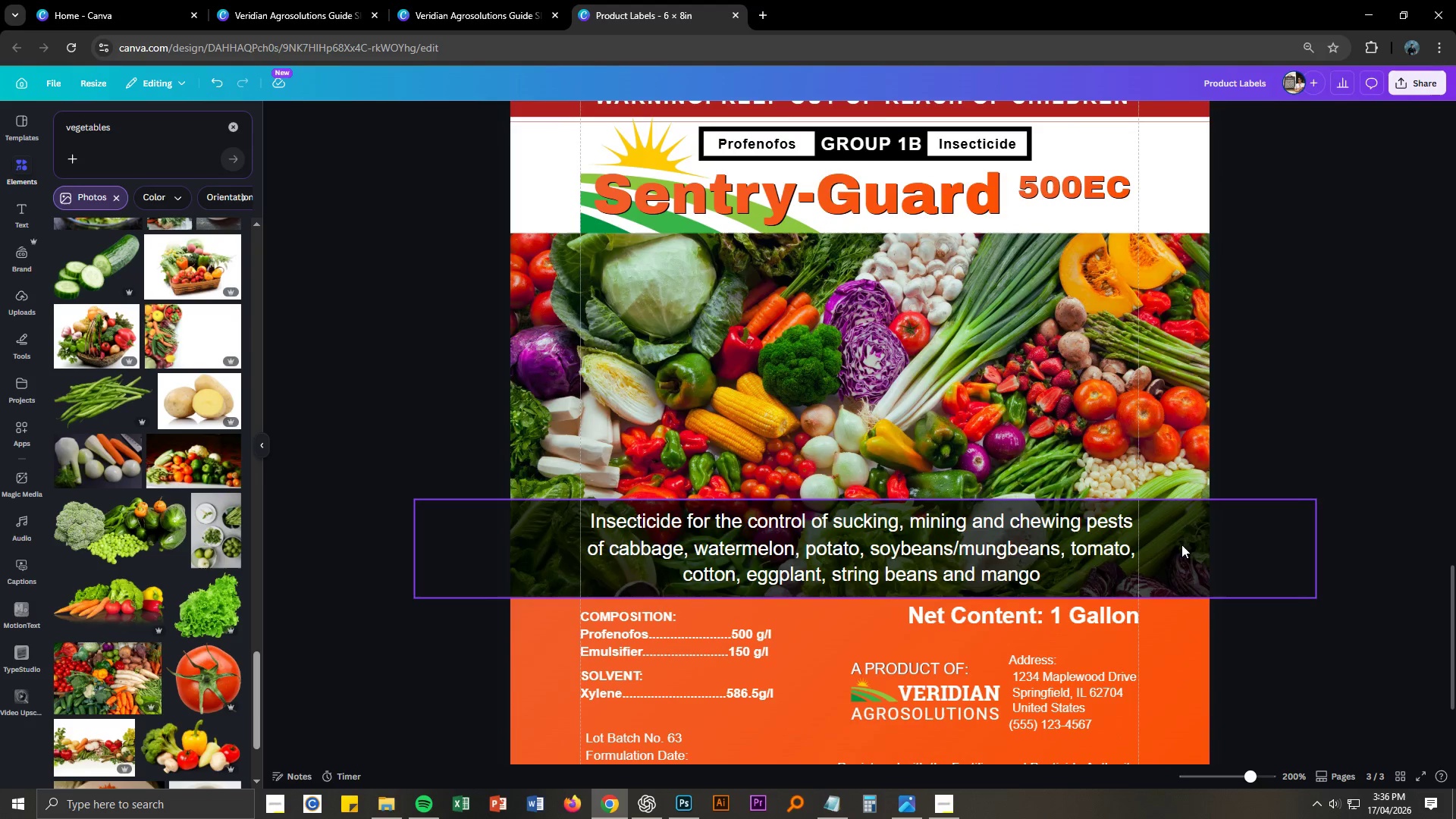 
left_click([1178, 543])
 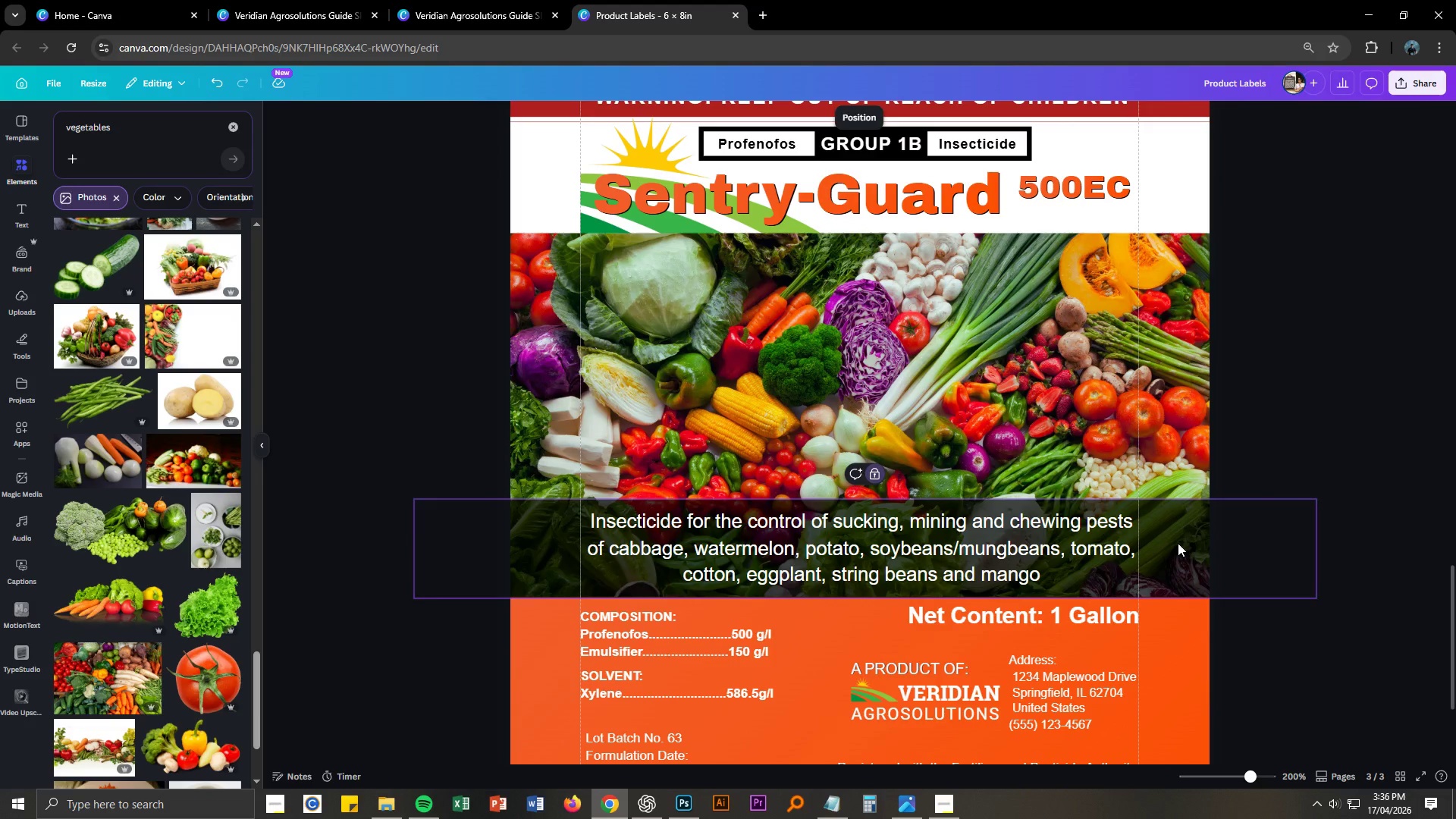 
right_click([1178, 543])
 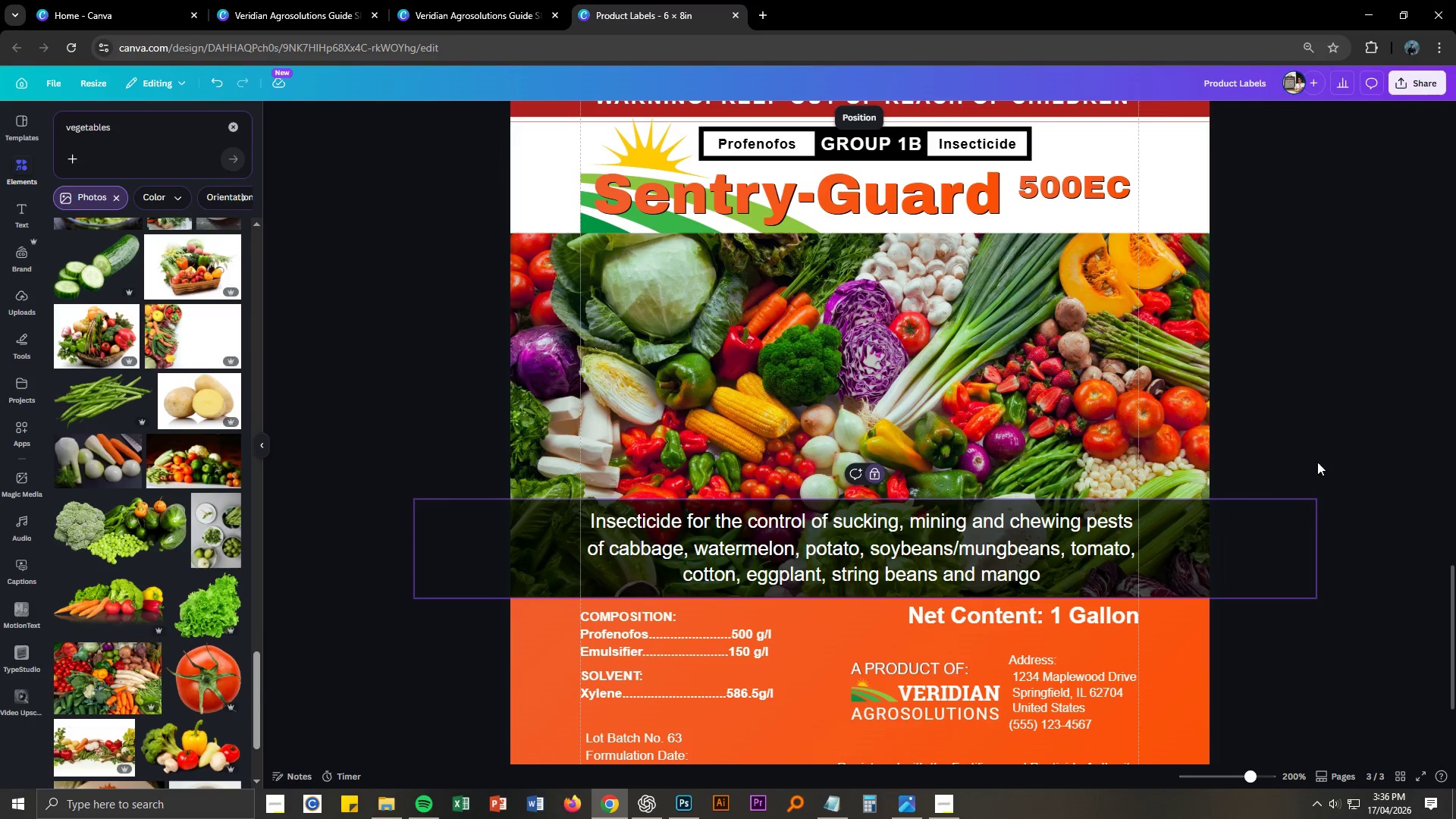 
left_click([1031, 394])
 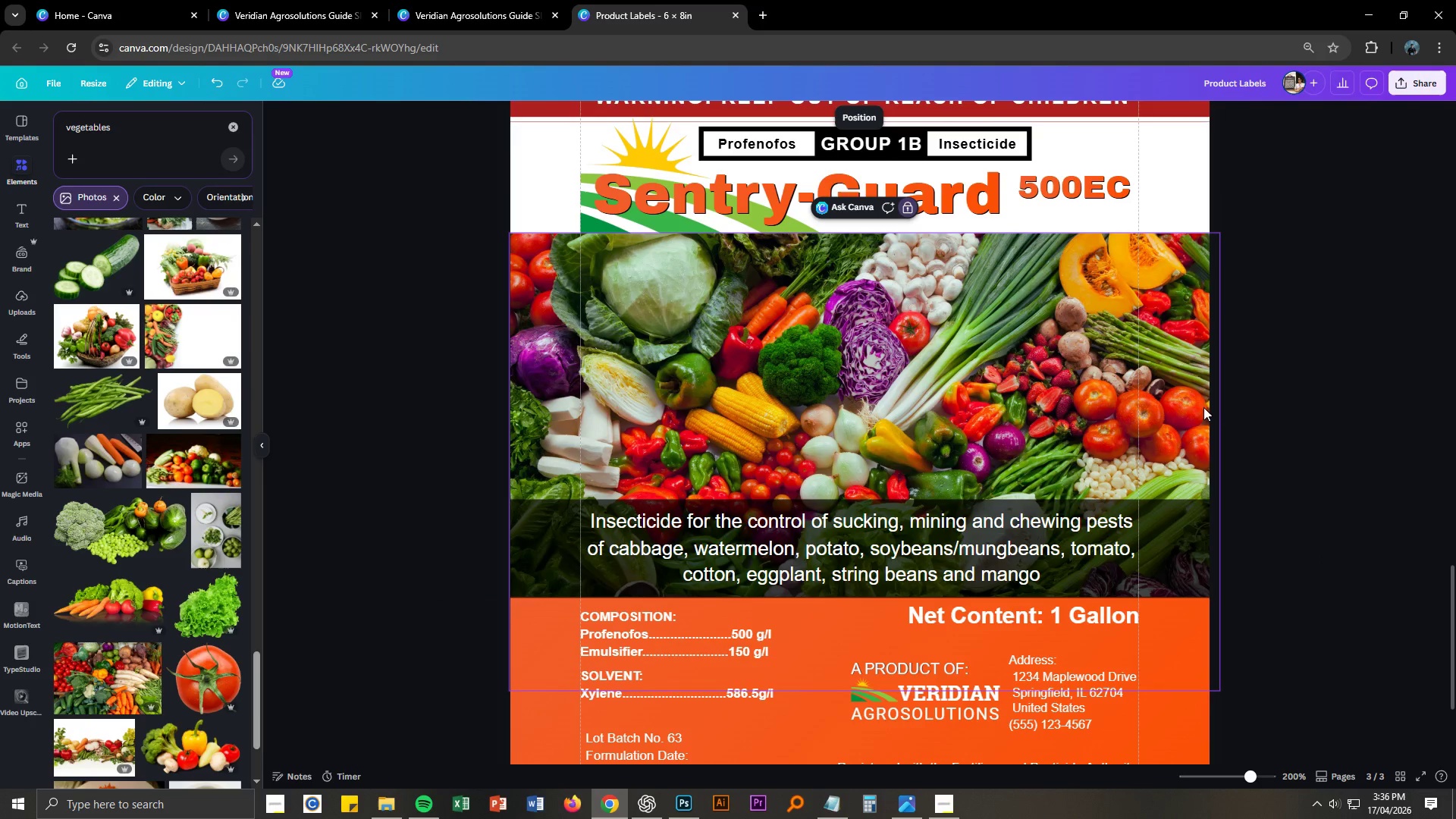 
left_click([1336, 425])
 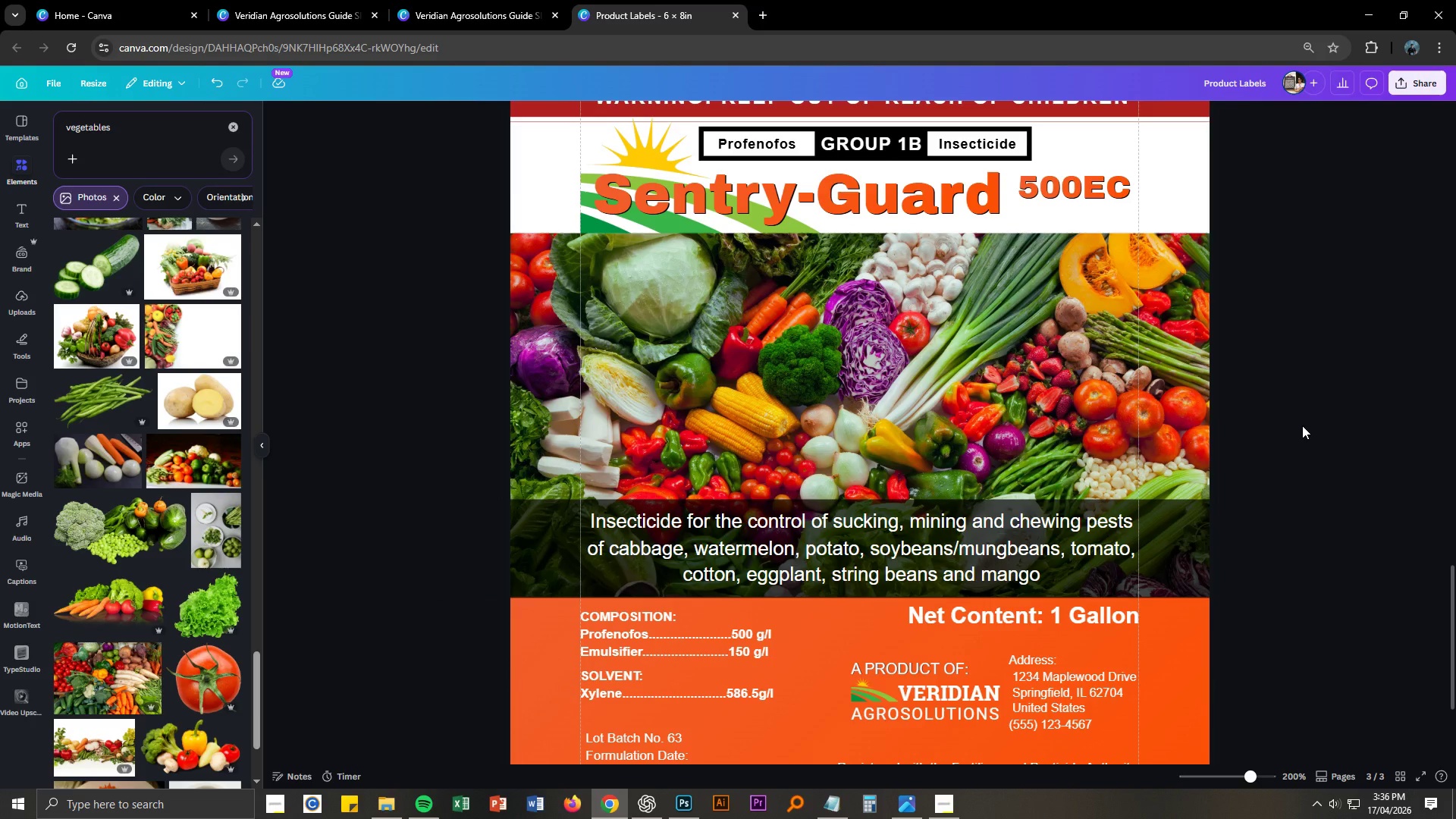 
scroll: coordinate [1302, 425], scroll_direction: up, amount: 3.0
 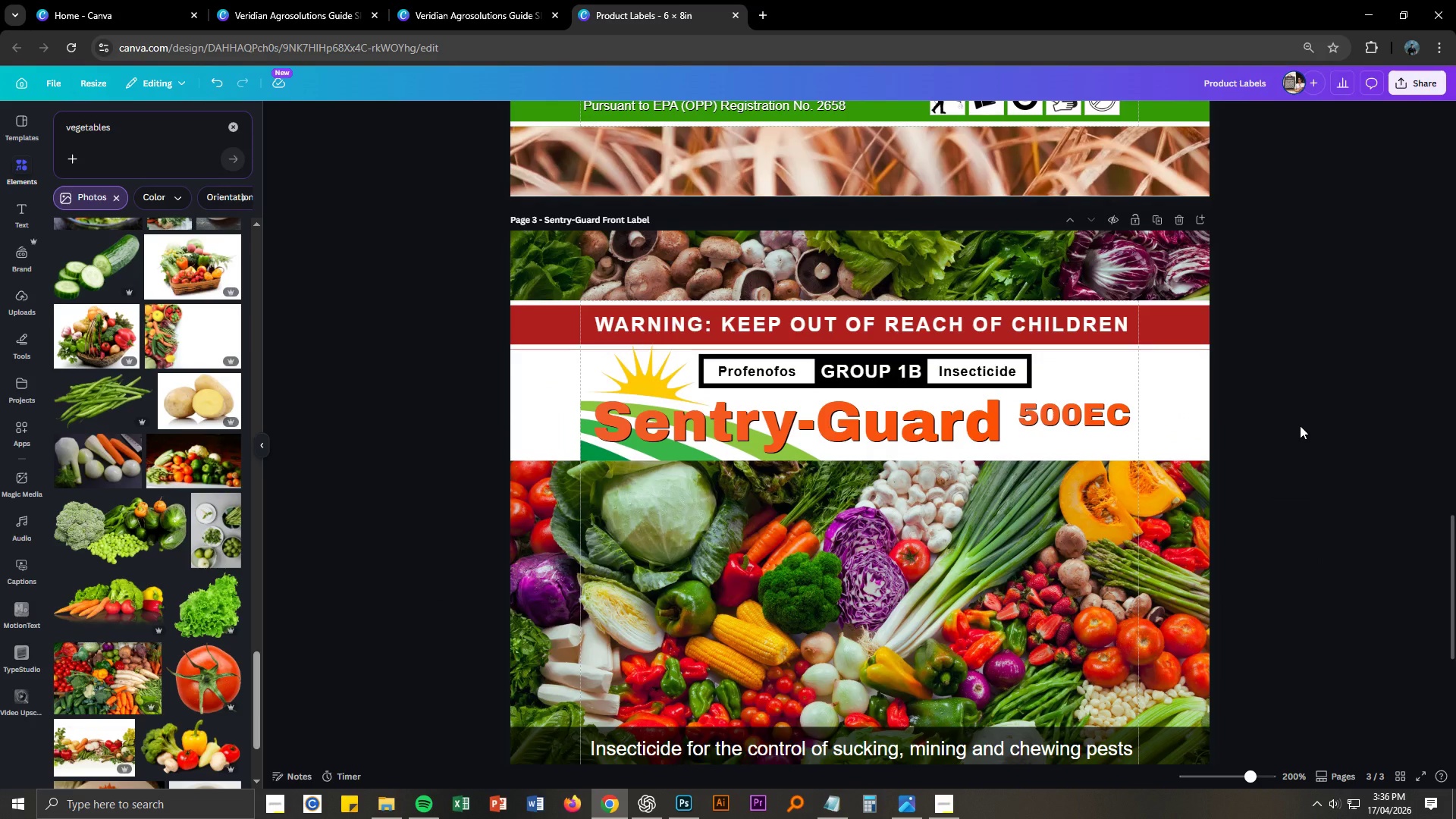 
key(Control+NumpadSubtract)
 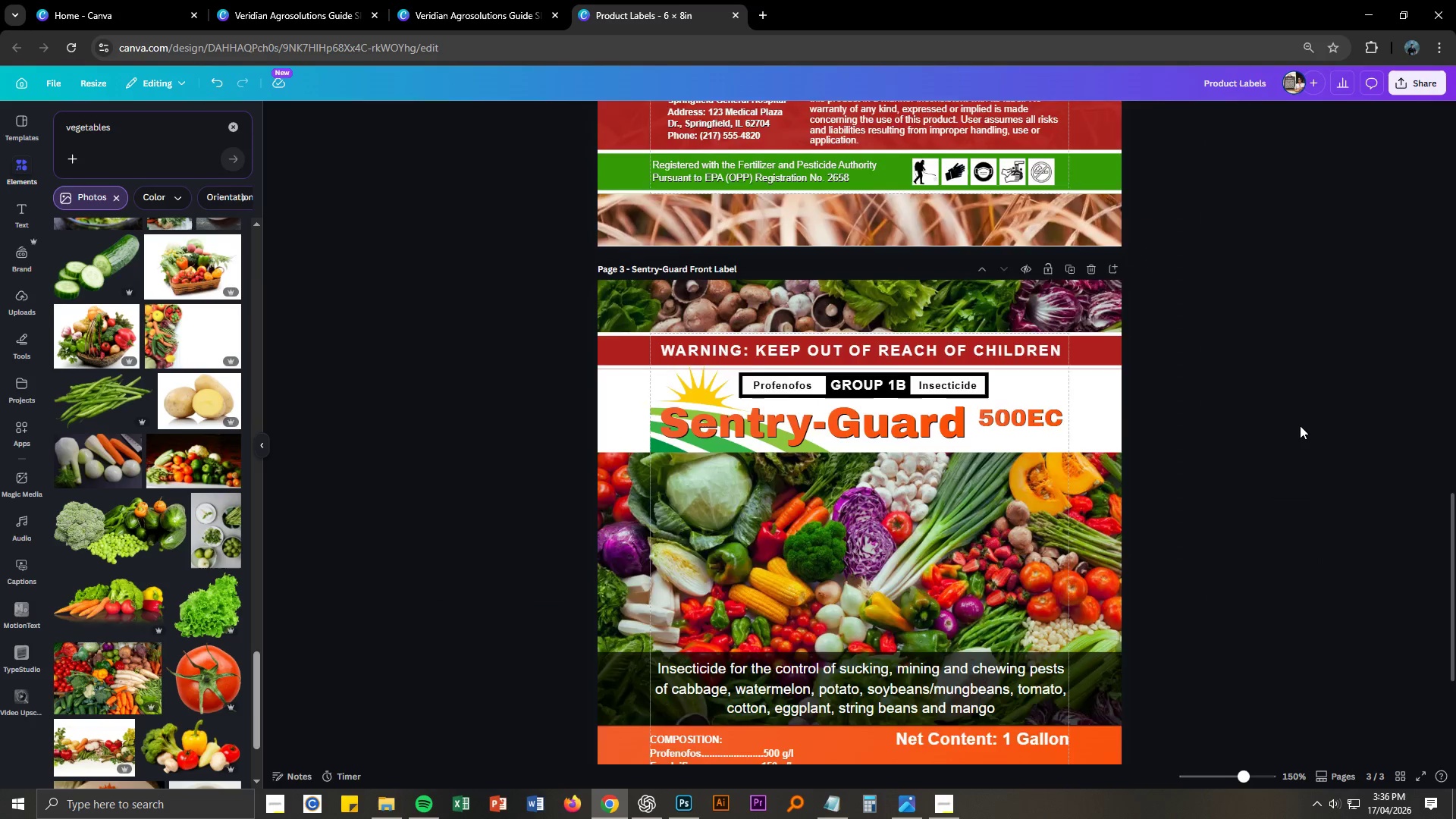 
key(Control+NumpadSubtract)
 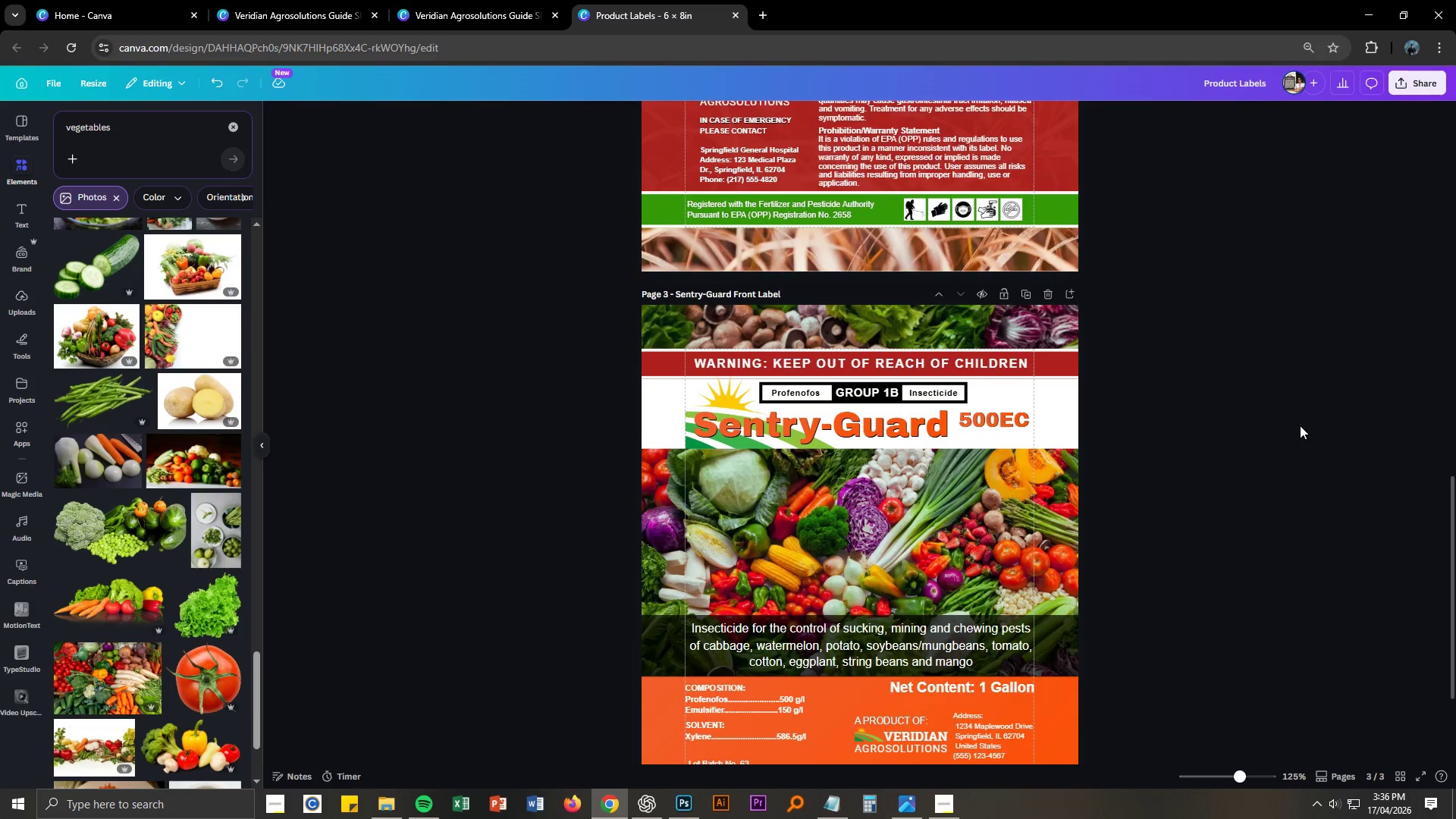 
key(Control+NumpadSubtract)
 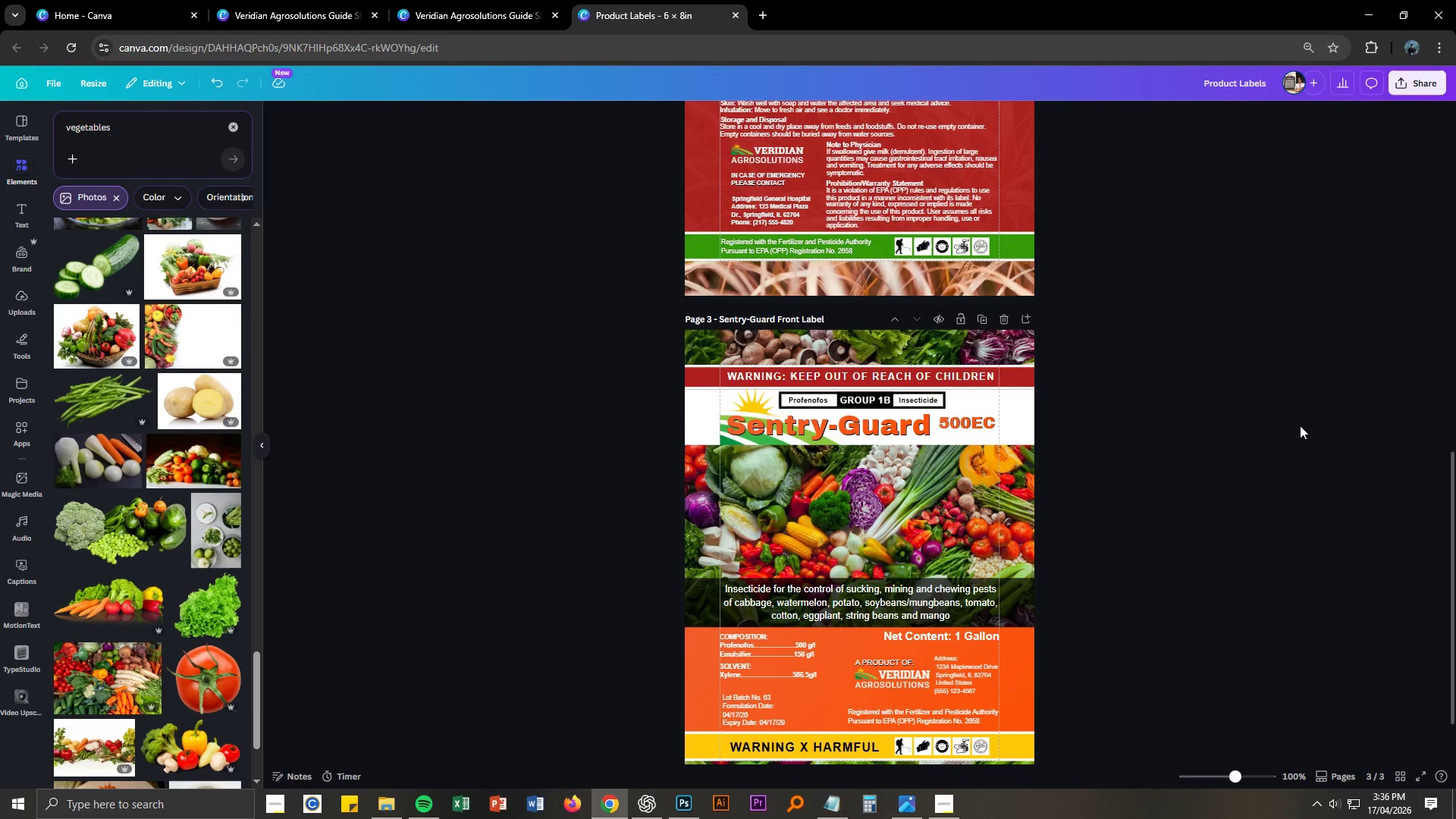 
key(Control+NumpadSubtract)
 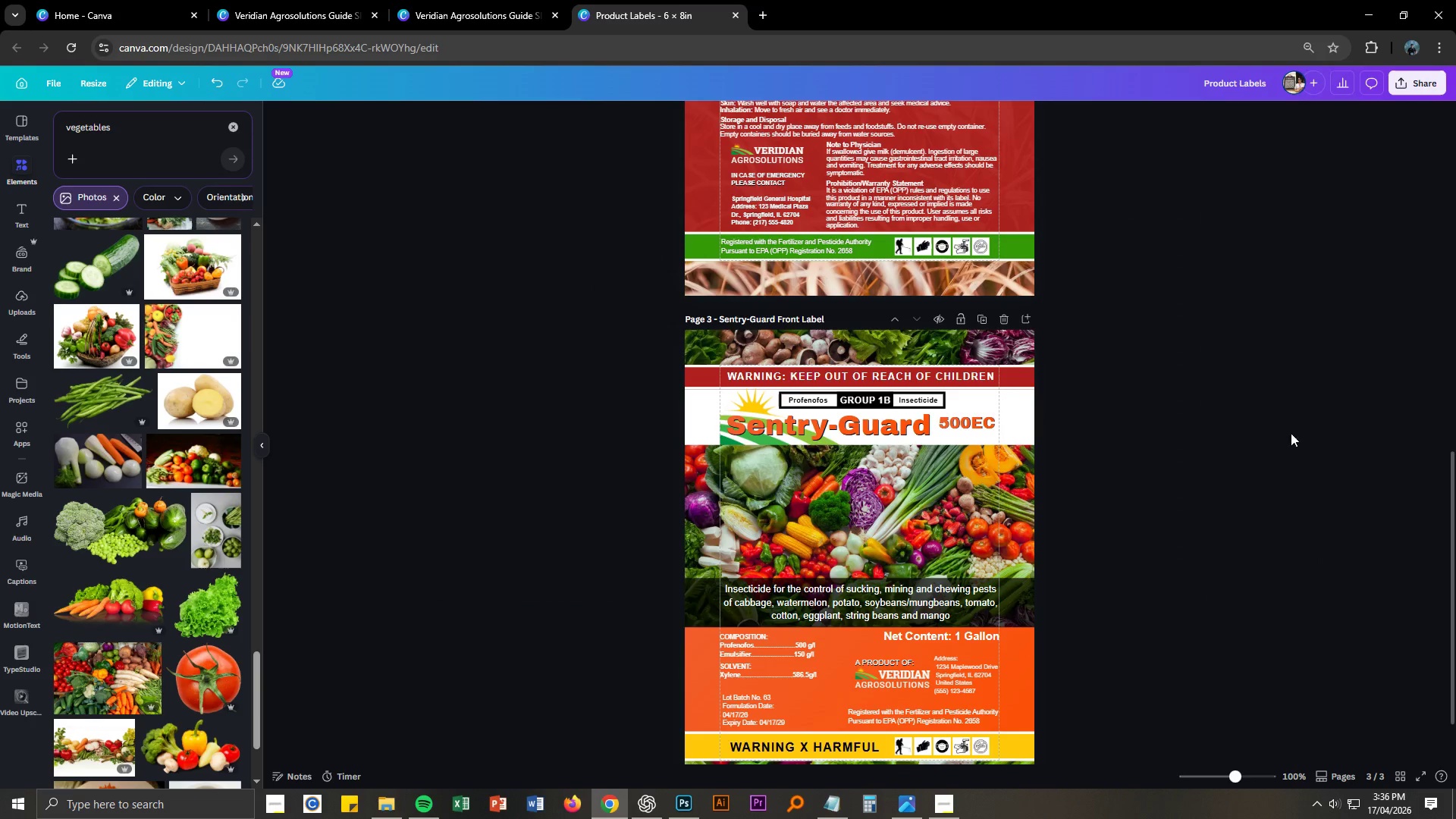 
scroll: coordinate [1235, 457], scroll_direction: down, amount: 3.0
 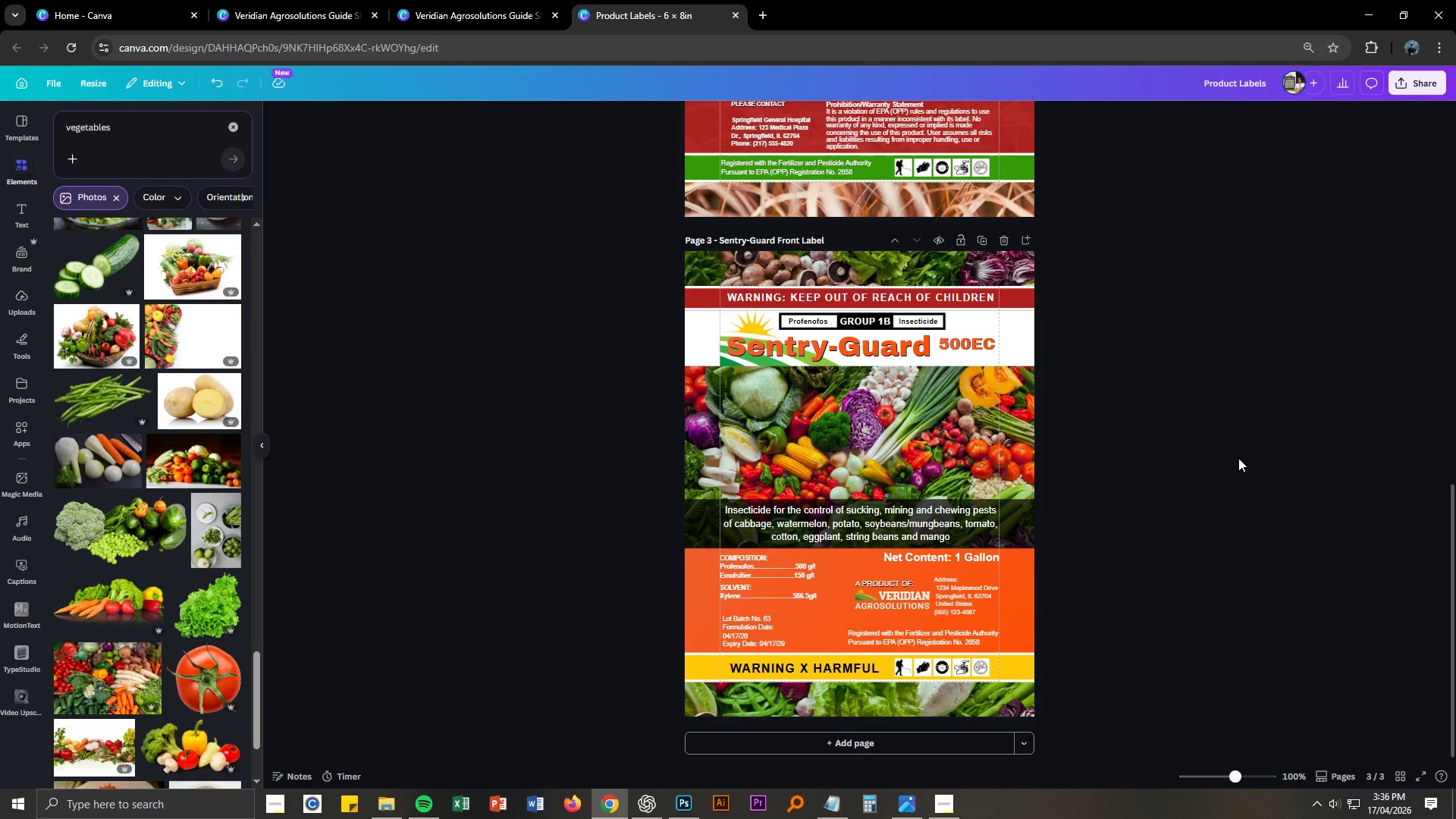 
left_click([1238, 458])
 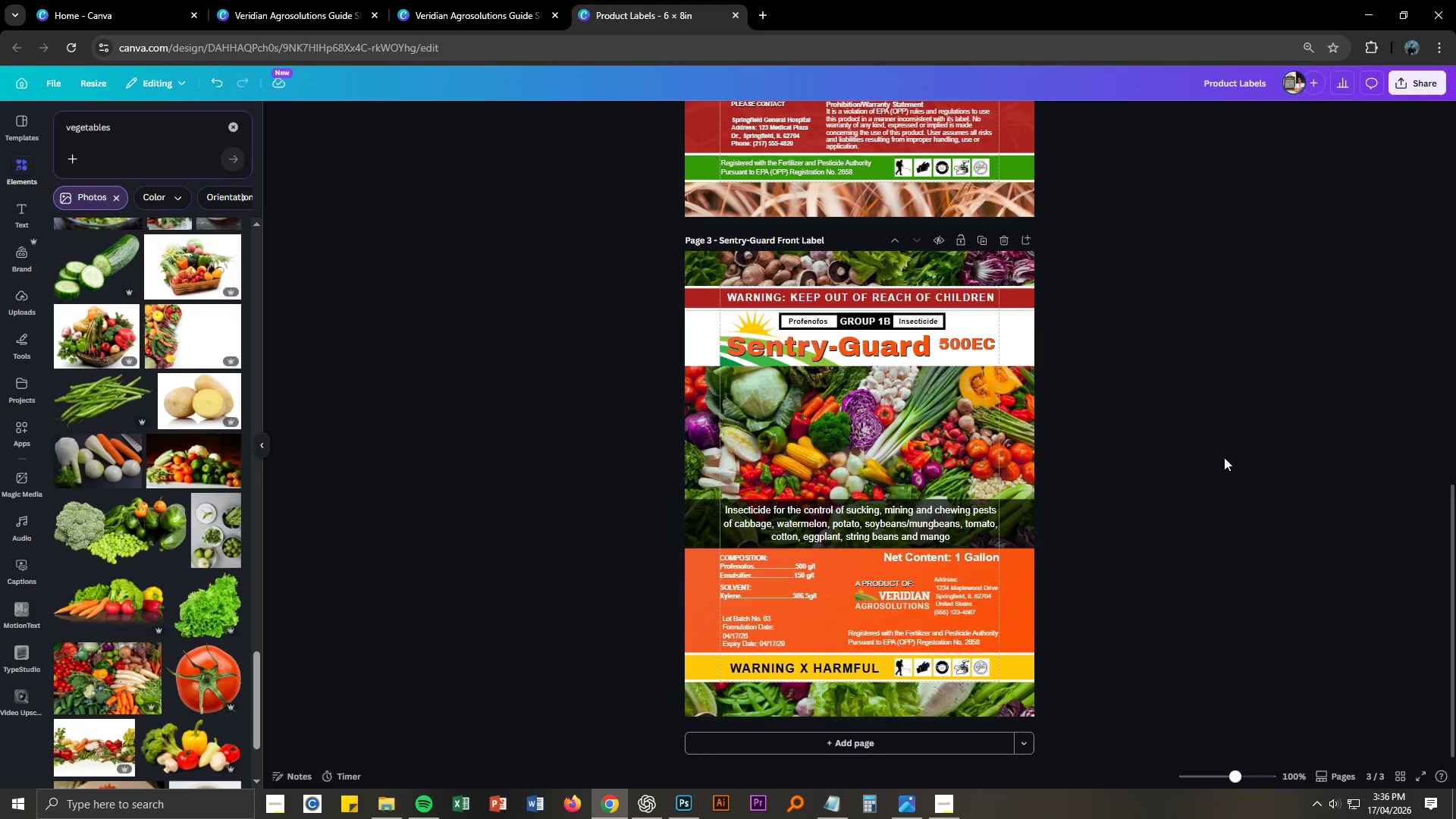 
scroll: coordinate [1213, 434], scroll_direction: up, amount: 11.0
 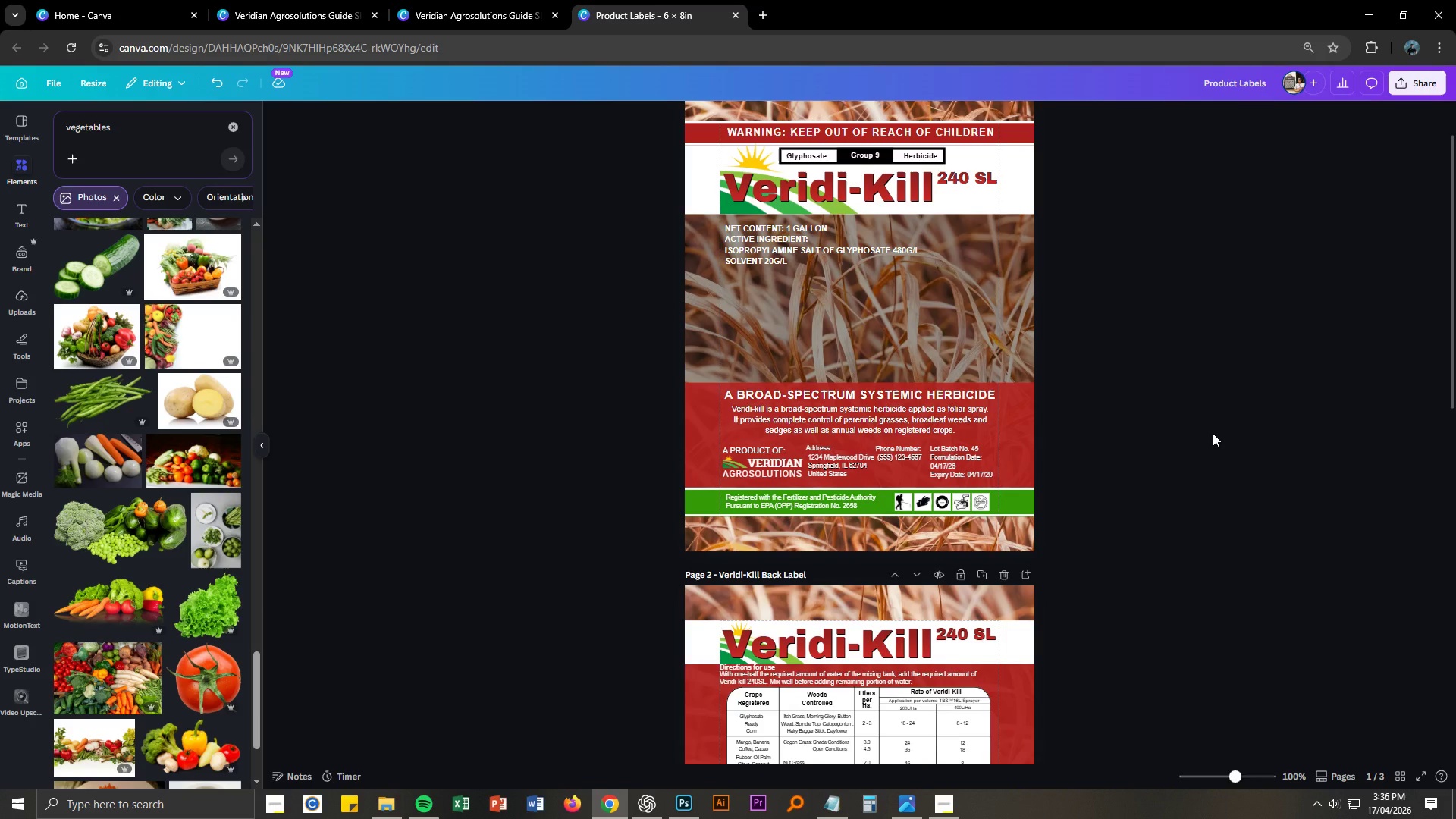 
scroll: coordinate [1213, 433], scroll_direction: down, amount: 10.0
 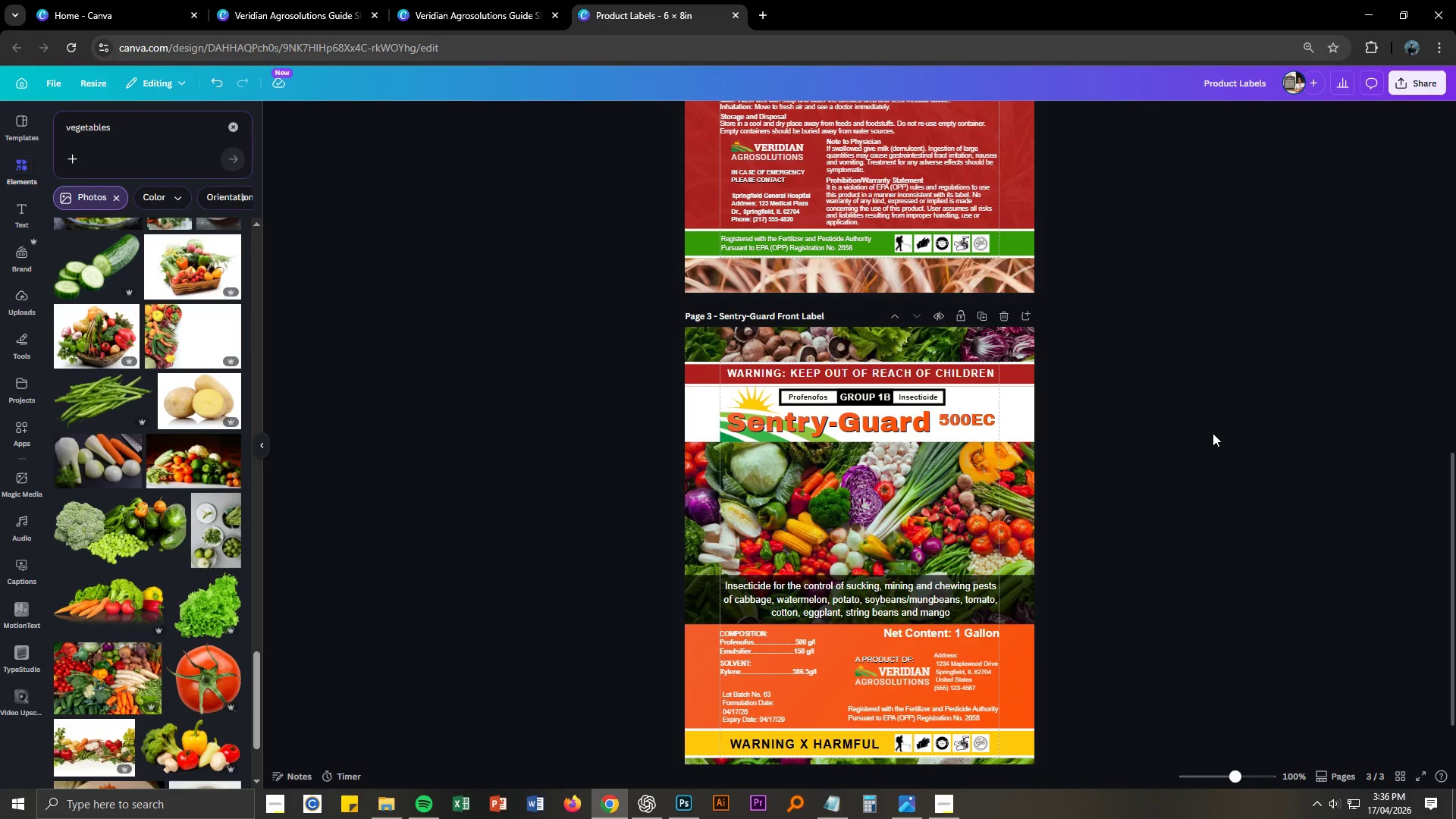 
wait(5.32)
 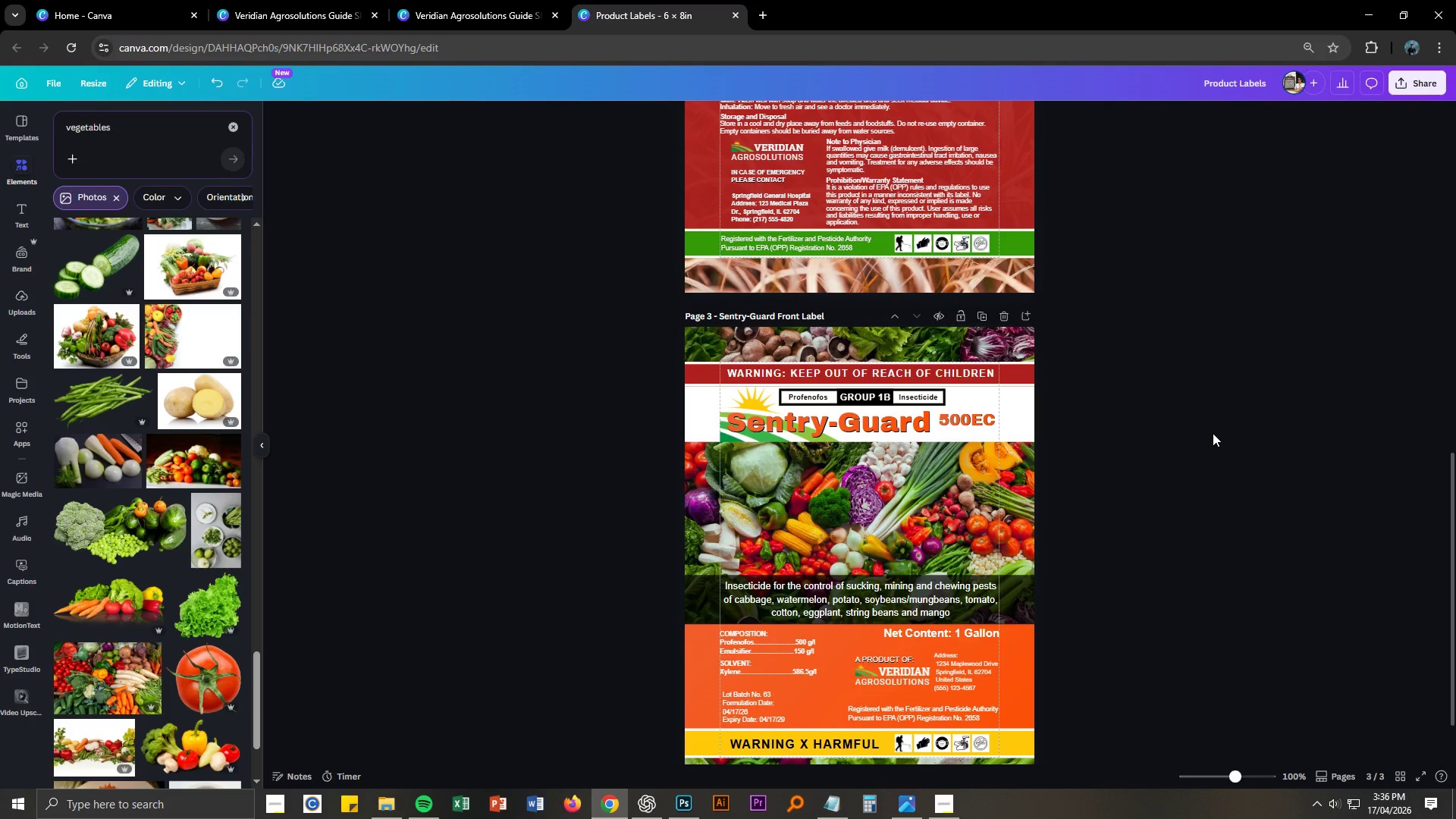 
left_click([1186, 430])
 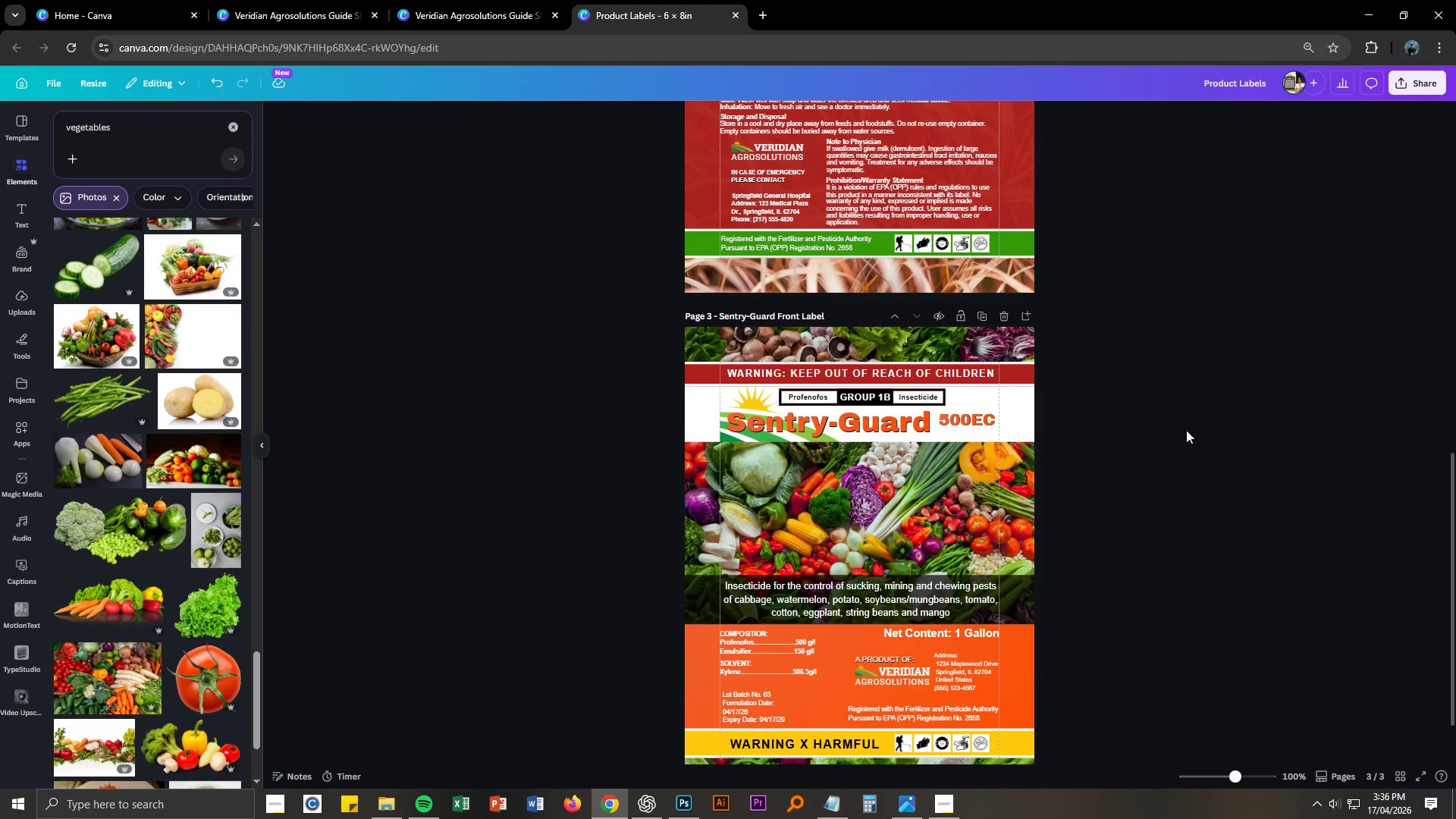 
key(Control+NumpadAdd)
 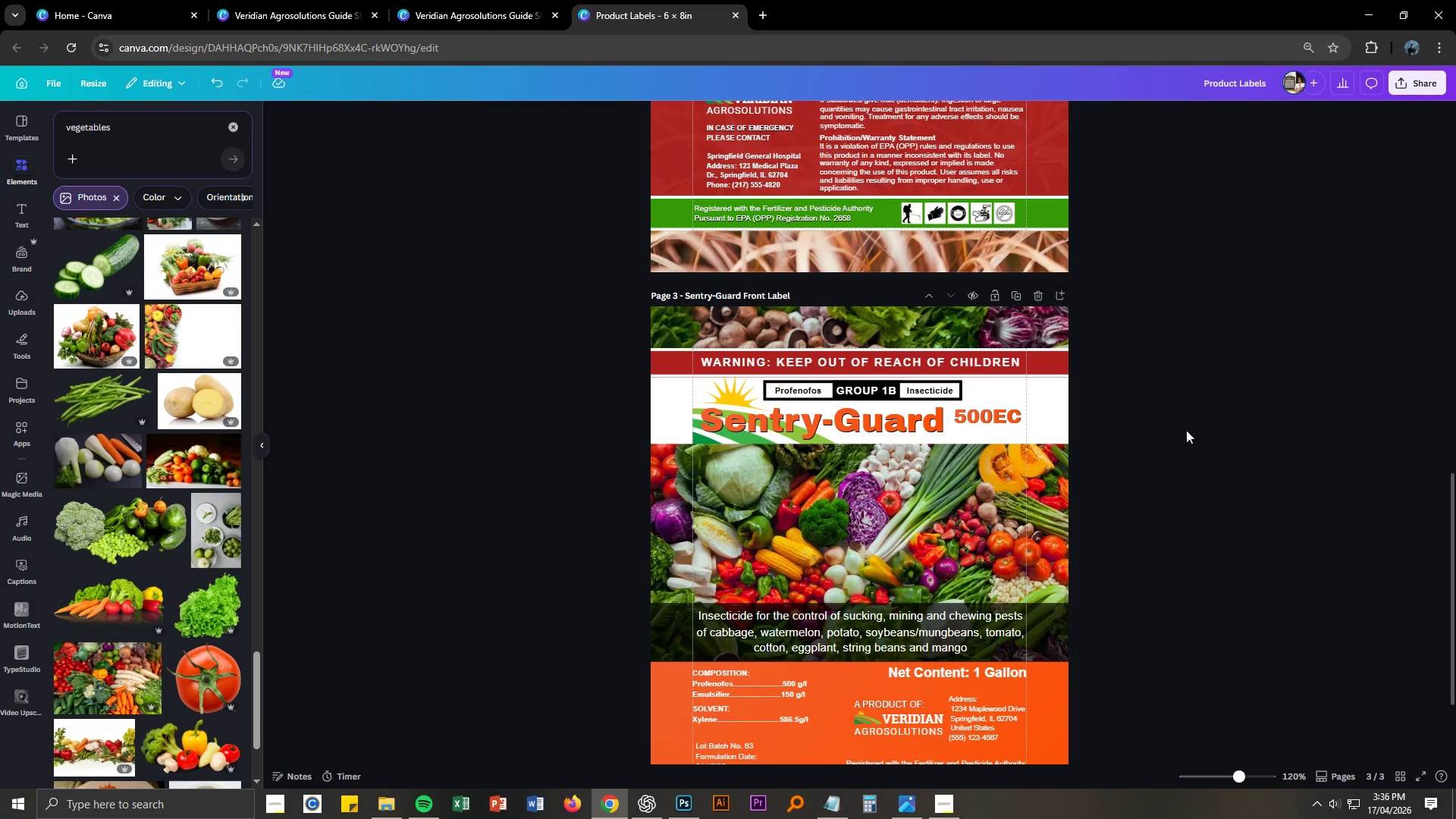 
key(Control+NumpadAdd)
 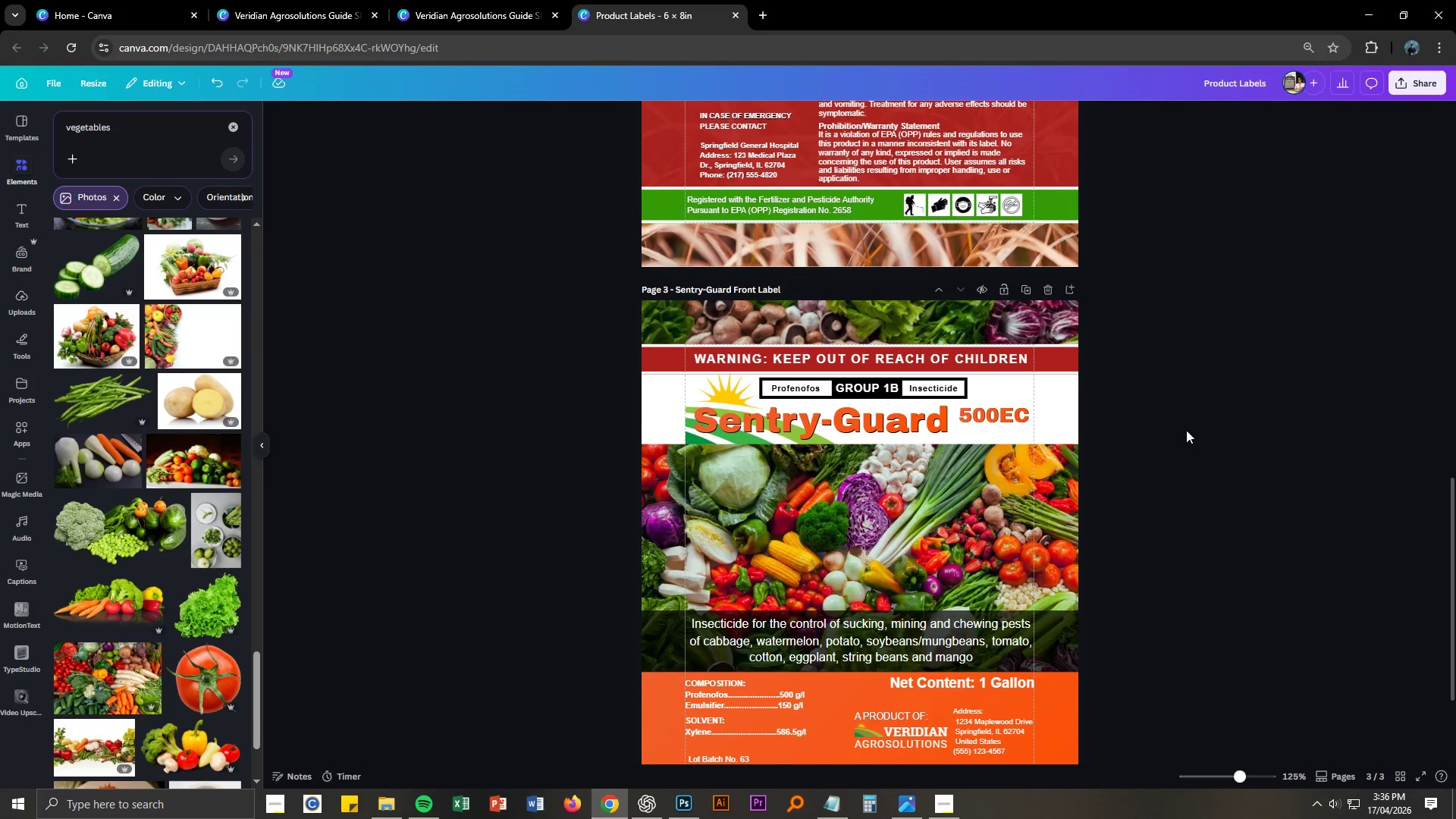 
key(Control+NumpadAdd)
 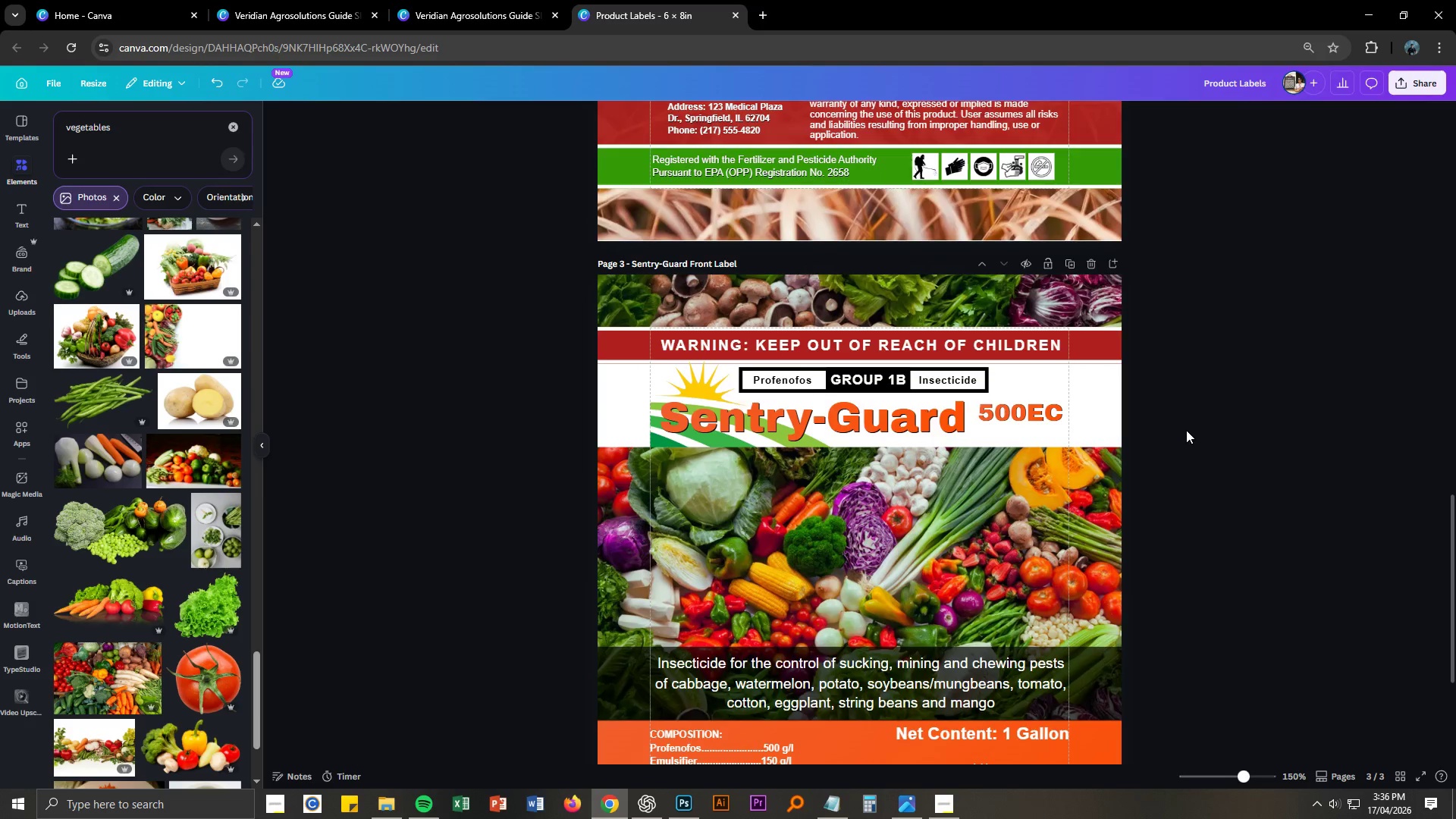 
key(Control+NumpadAdd)
 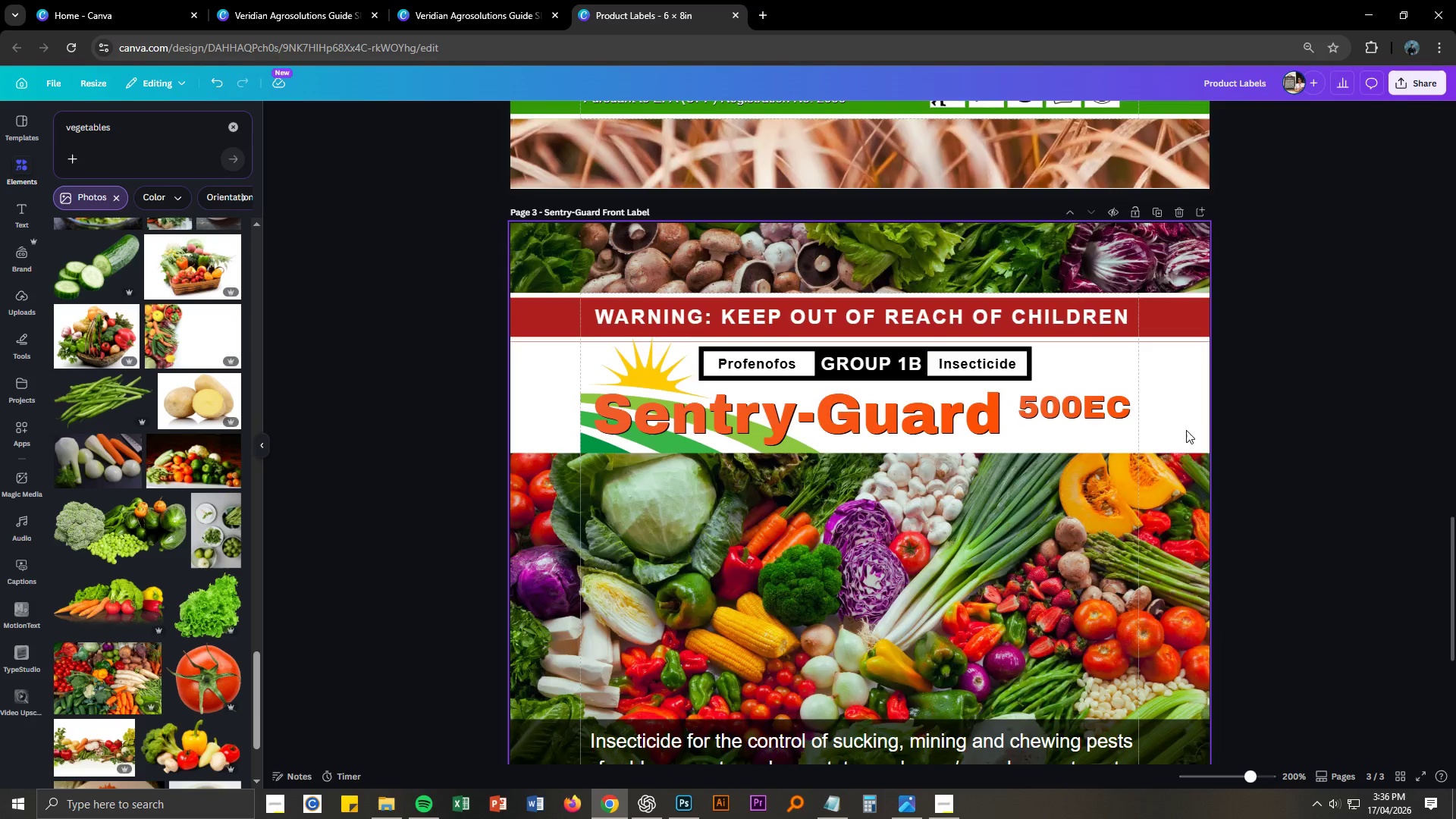 
key(Control+NumpadAdd)
 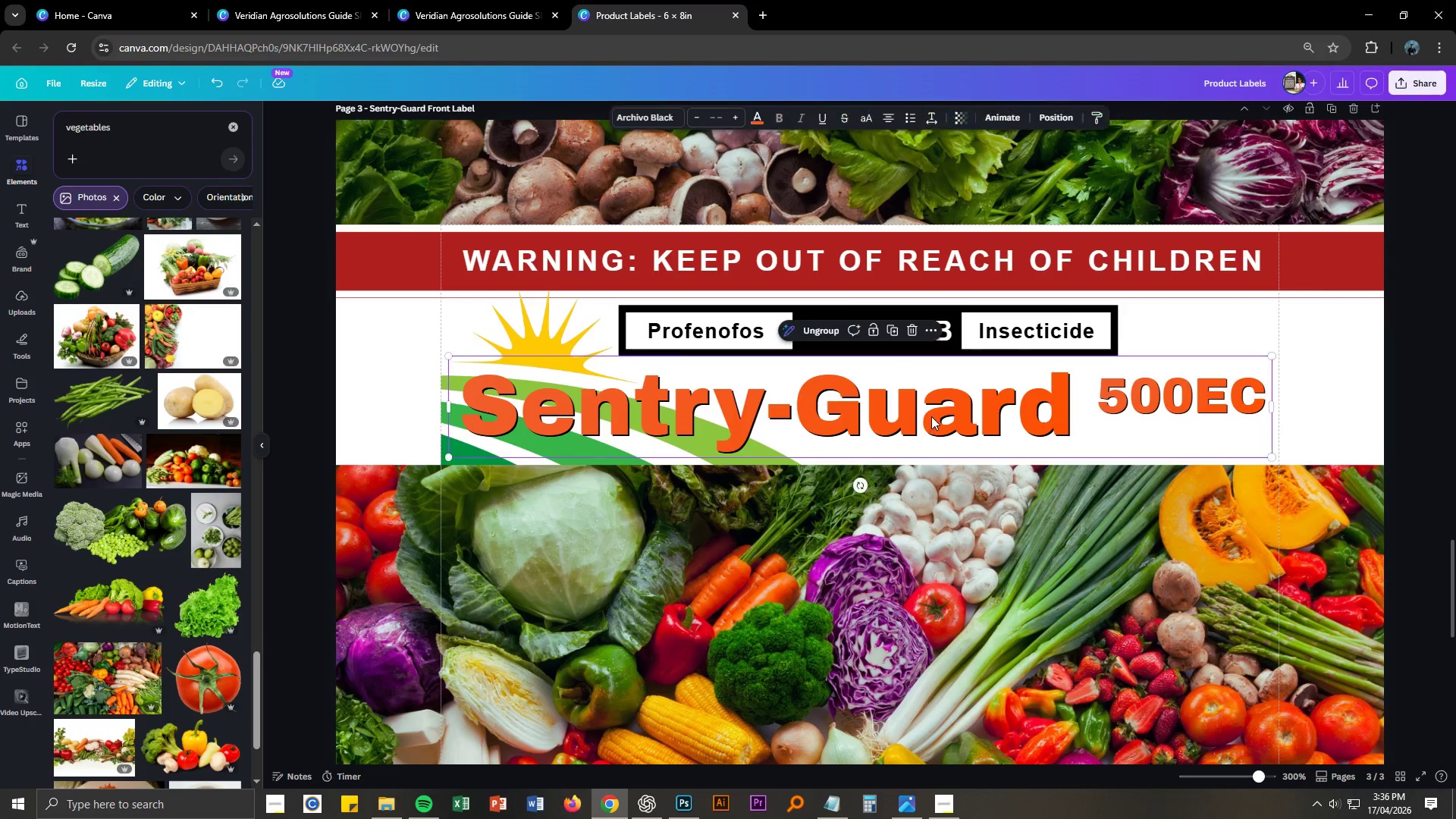 
double_click([931, 416])
 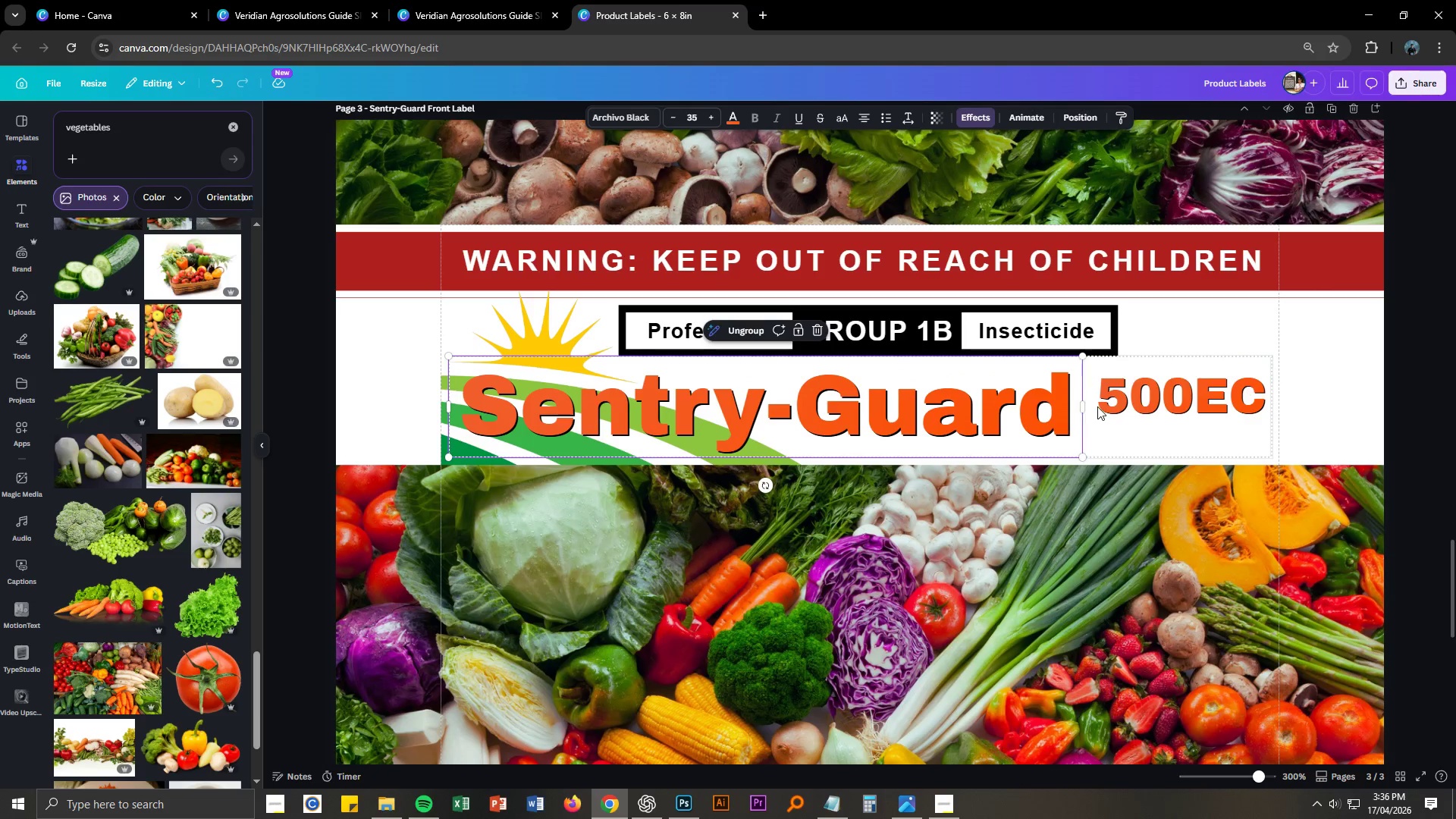 
left_click_drag(start_coordinate=[1084, 407], to_coordinate=[1101, 408])
 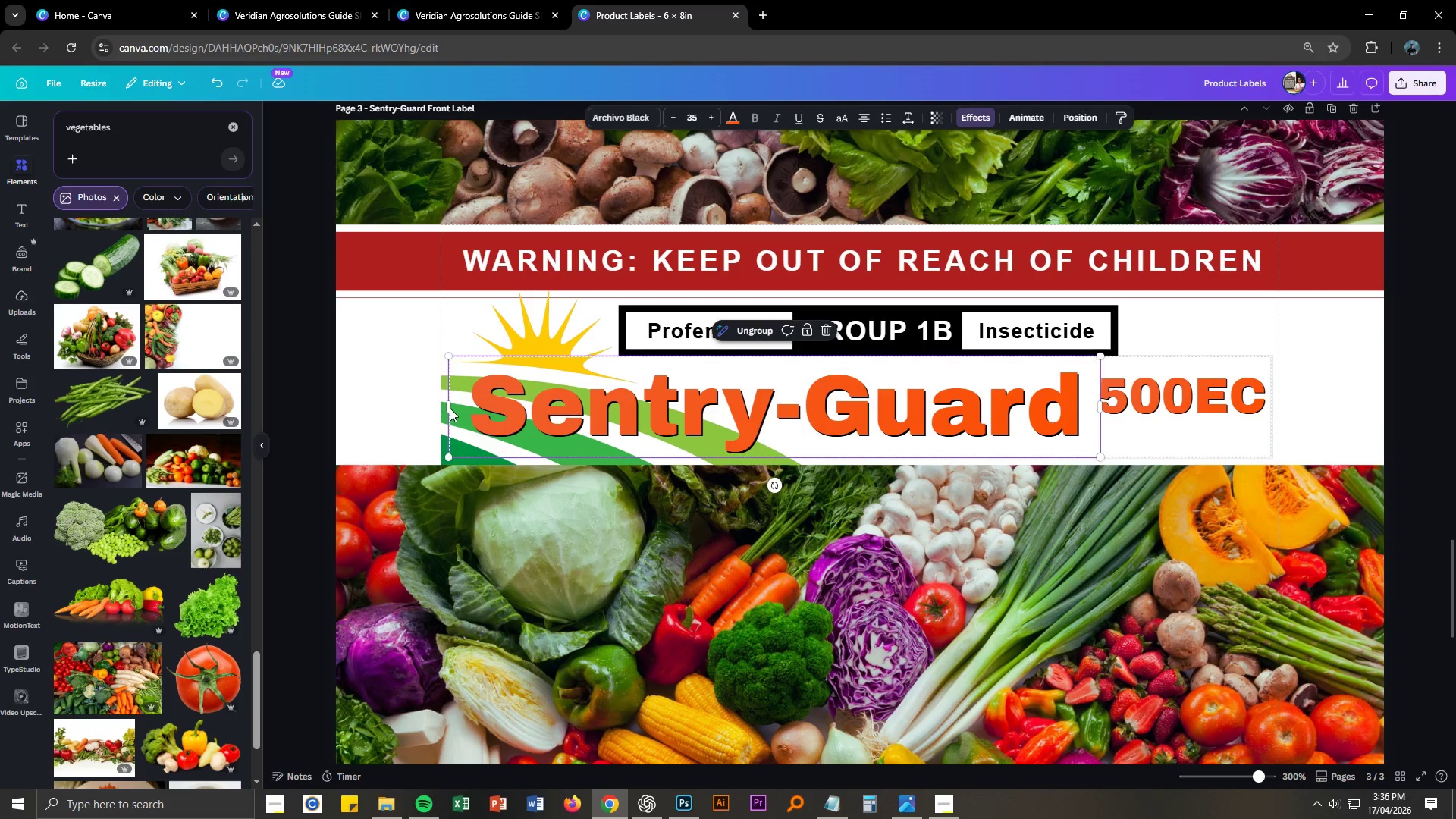 
left_click_drag(start_coordinate=[447, 408], to_coordinate=[441, 406])
 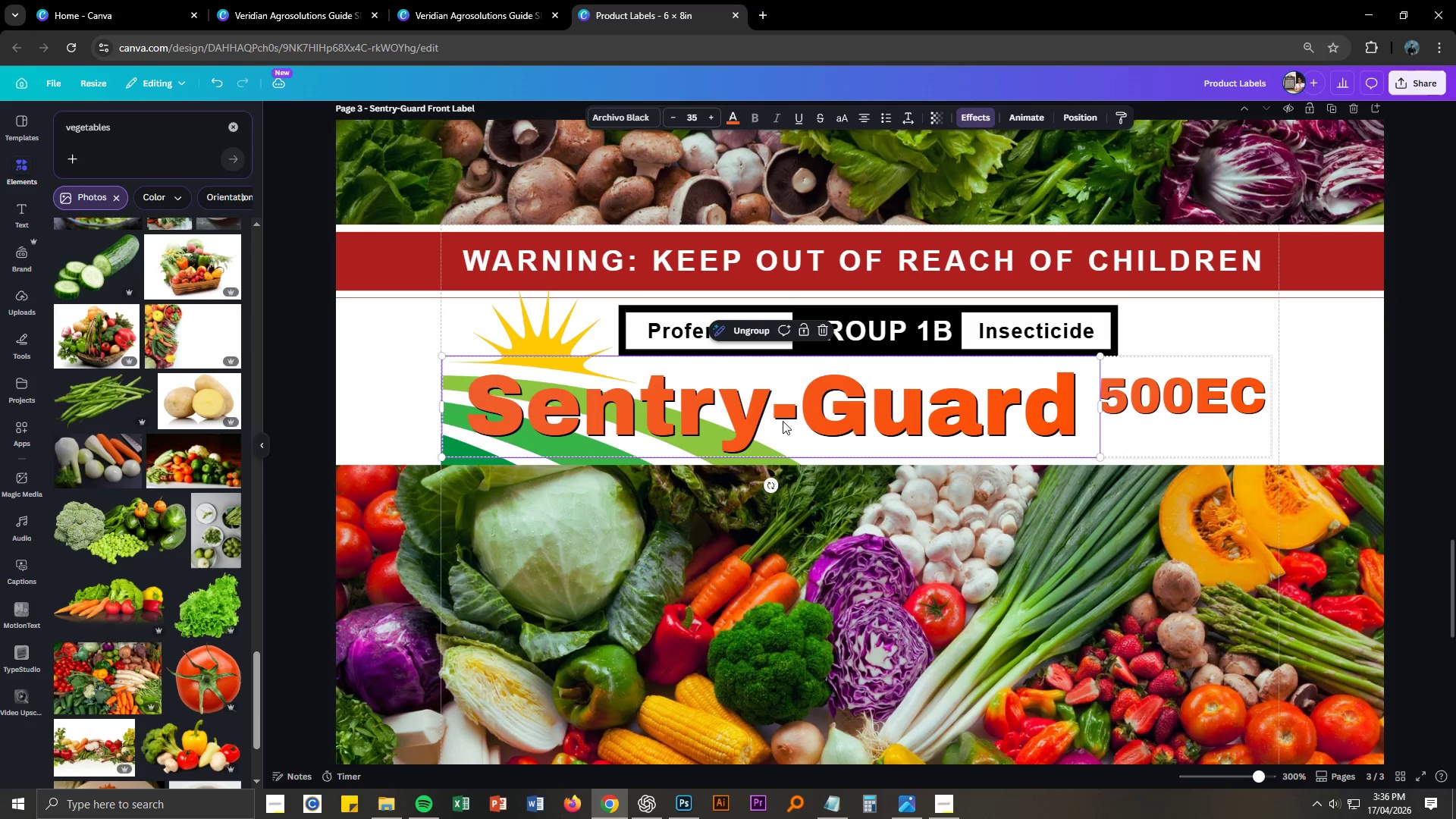 
left_click([817, 424])
 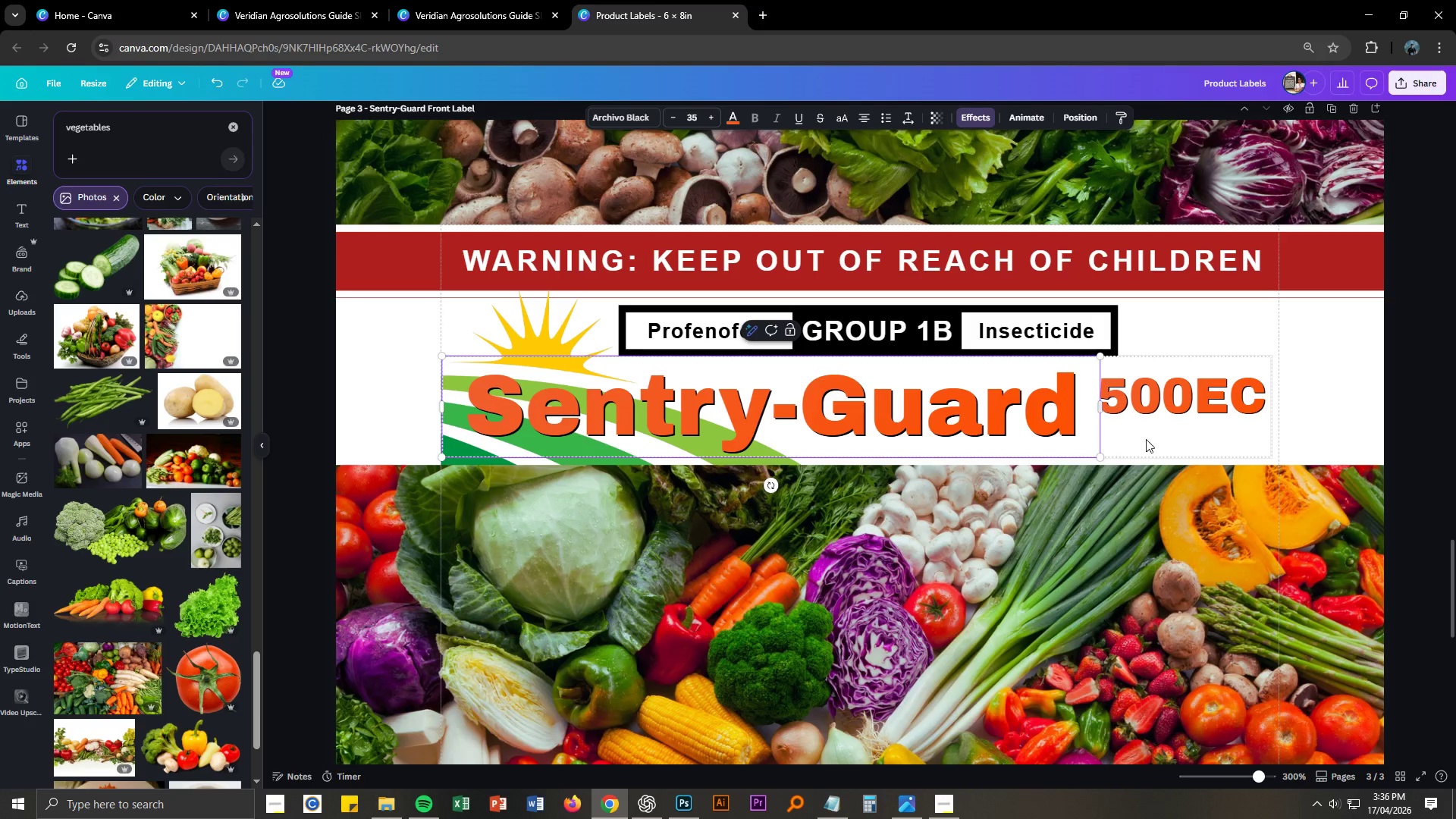 
left_click([1295, 455])
 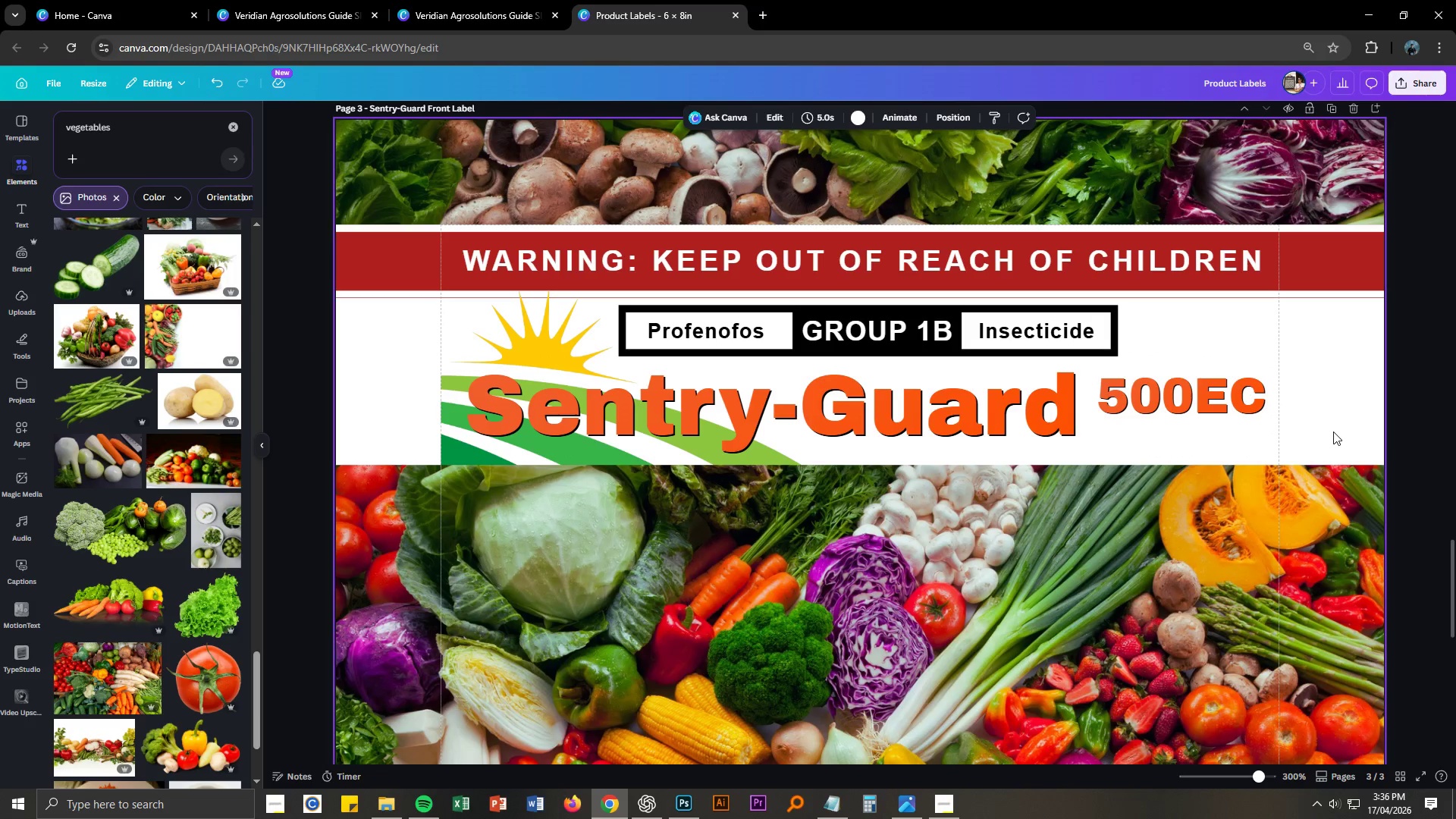 
left_click([1333, 431])
 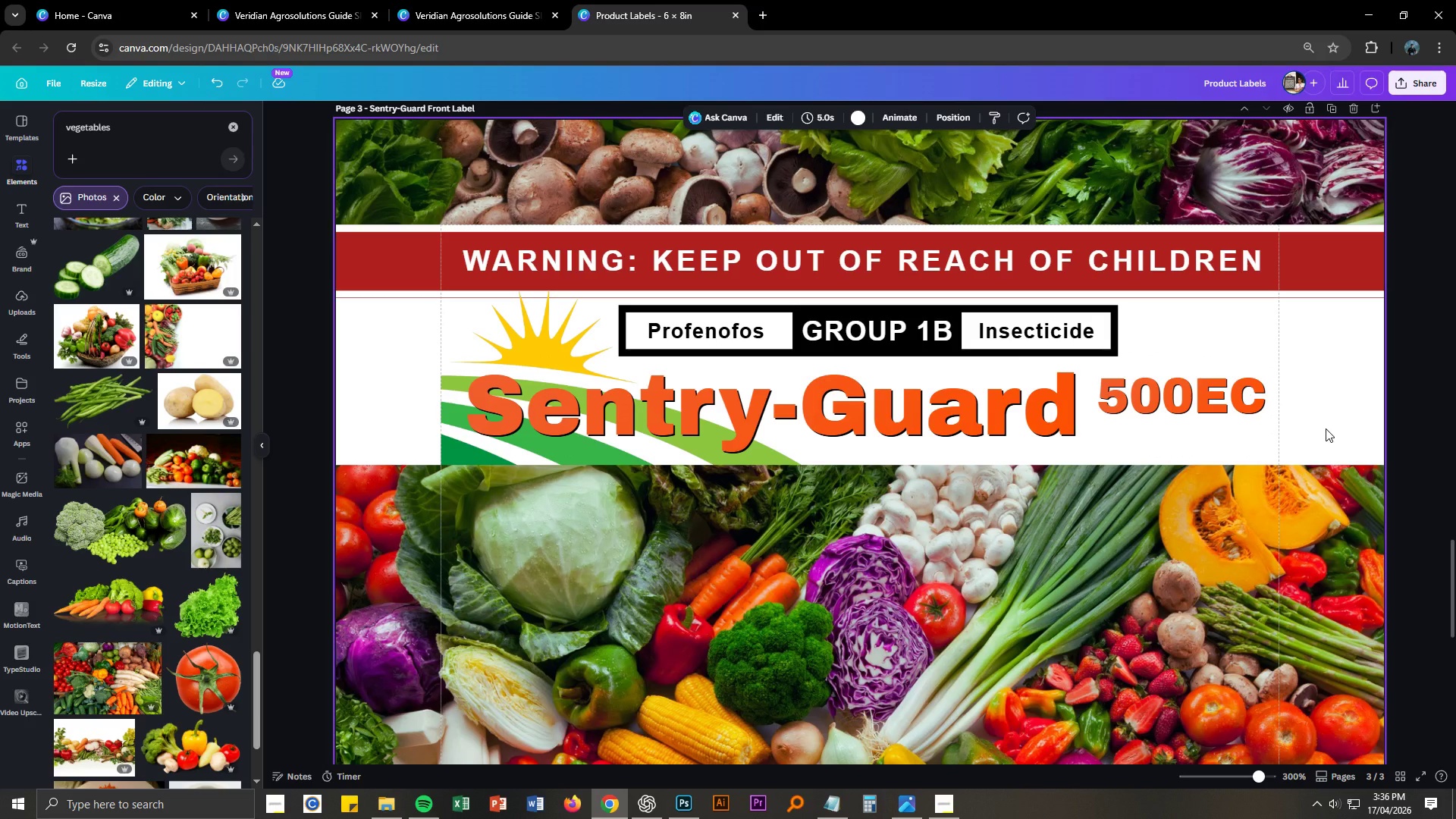 
key(Control+NumpadSubtract)
 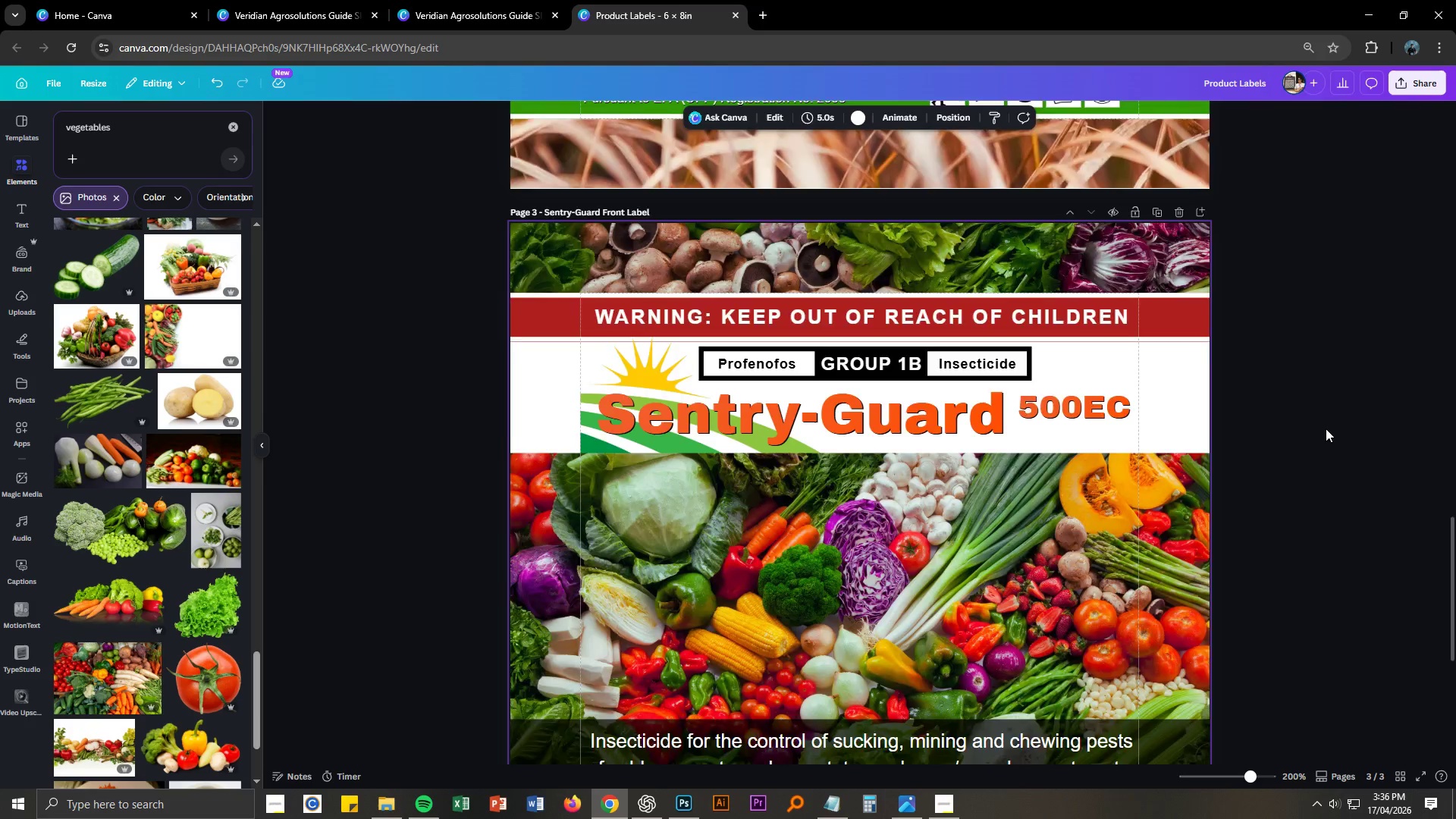 
key(Control+NumpadSubtract)
 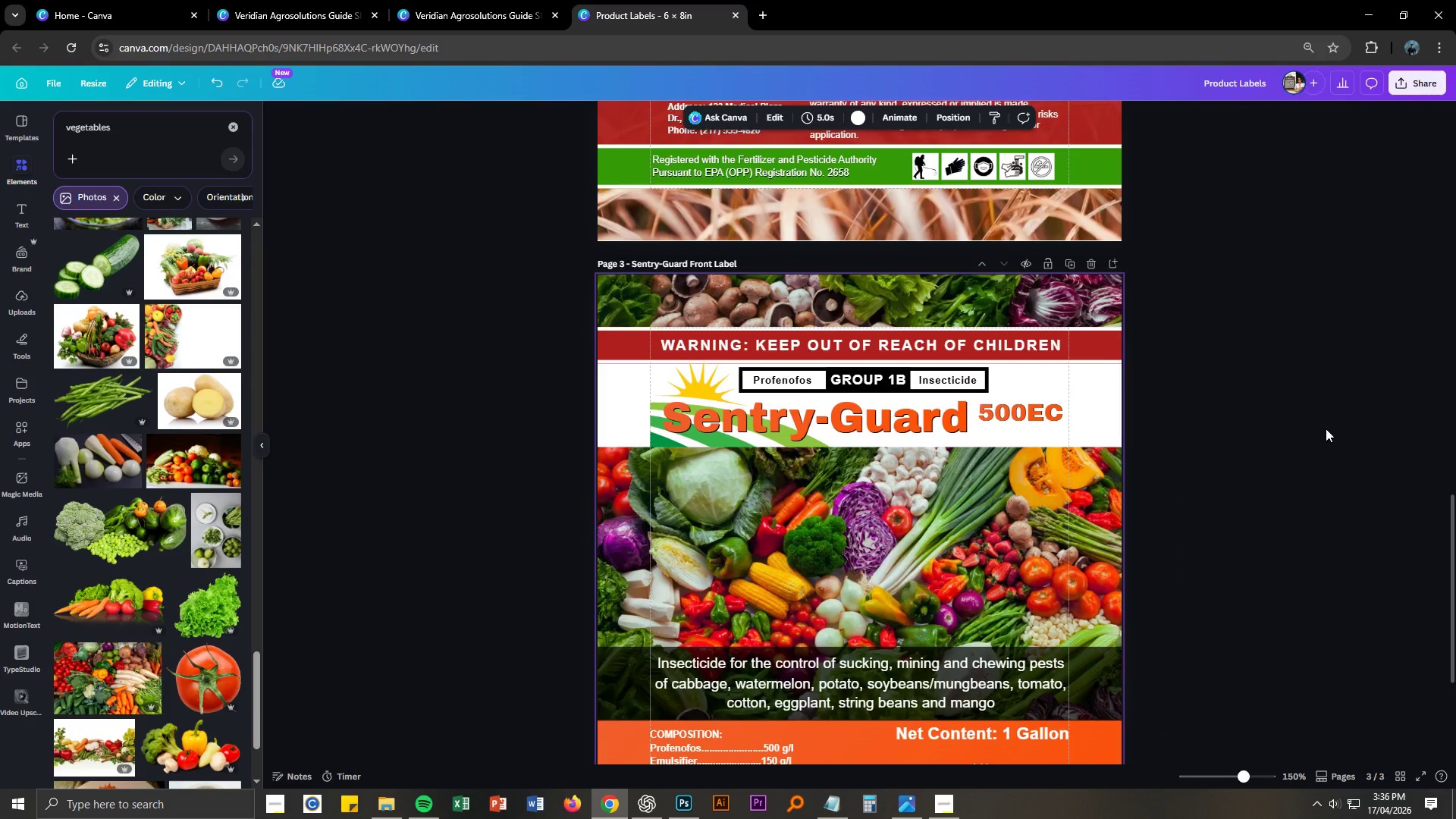 
key(Control+NumpadSubtract)
 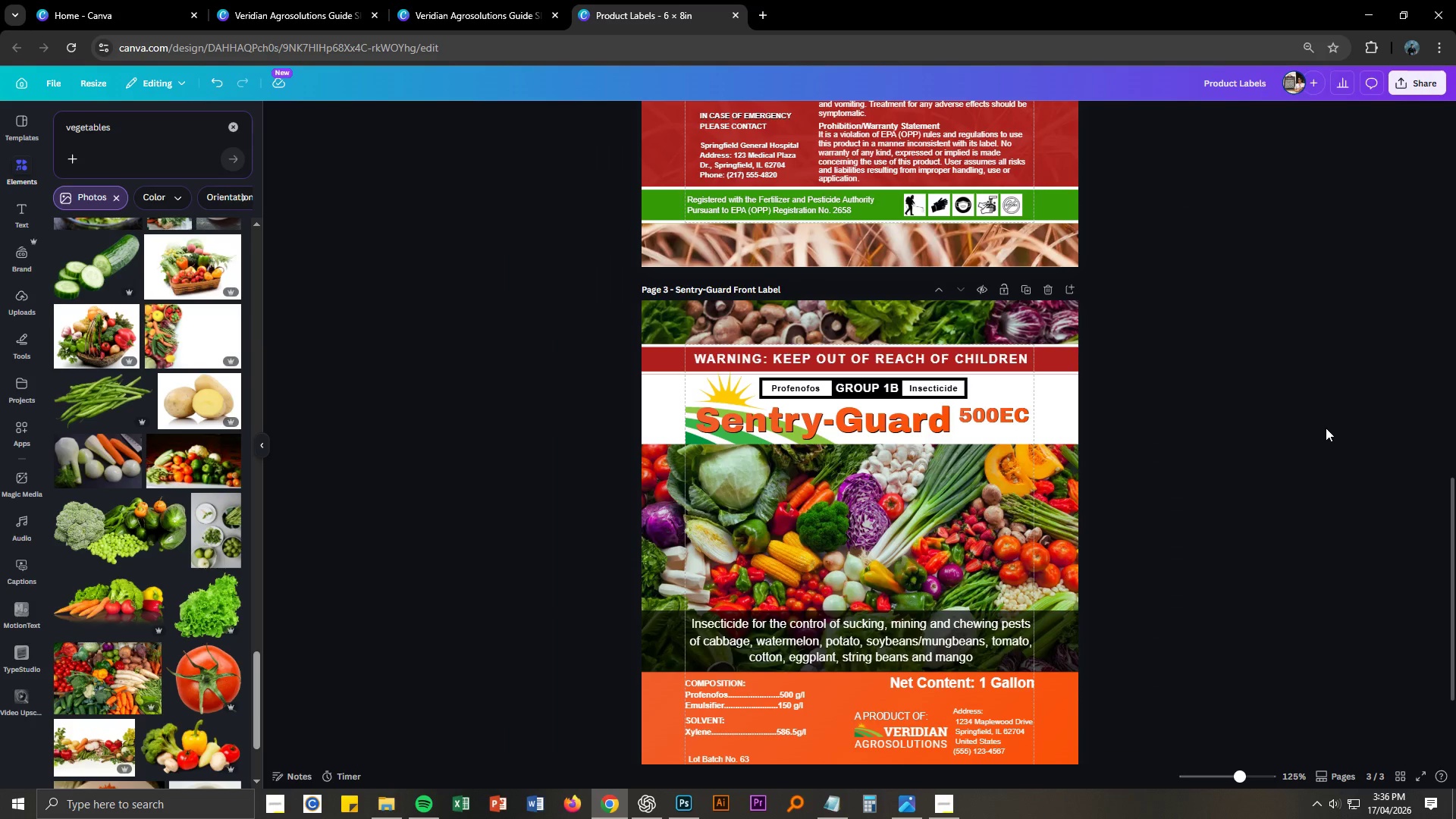 
scroll: coordinate [1294, 461], scroll_direction: down, amount: 5.0
 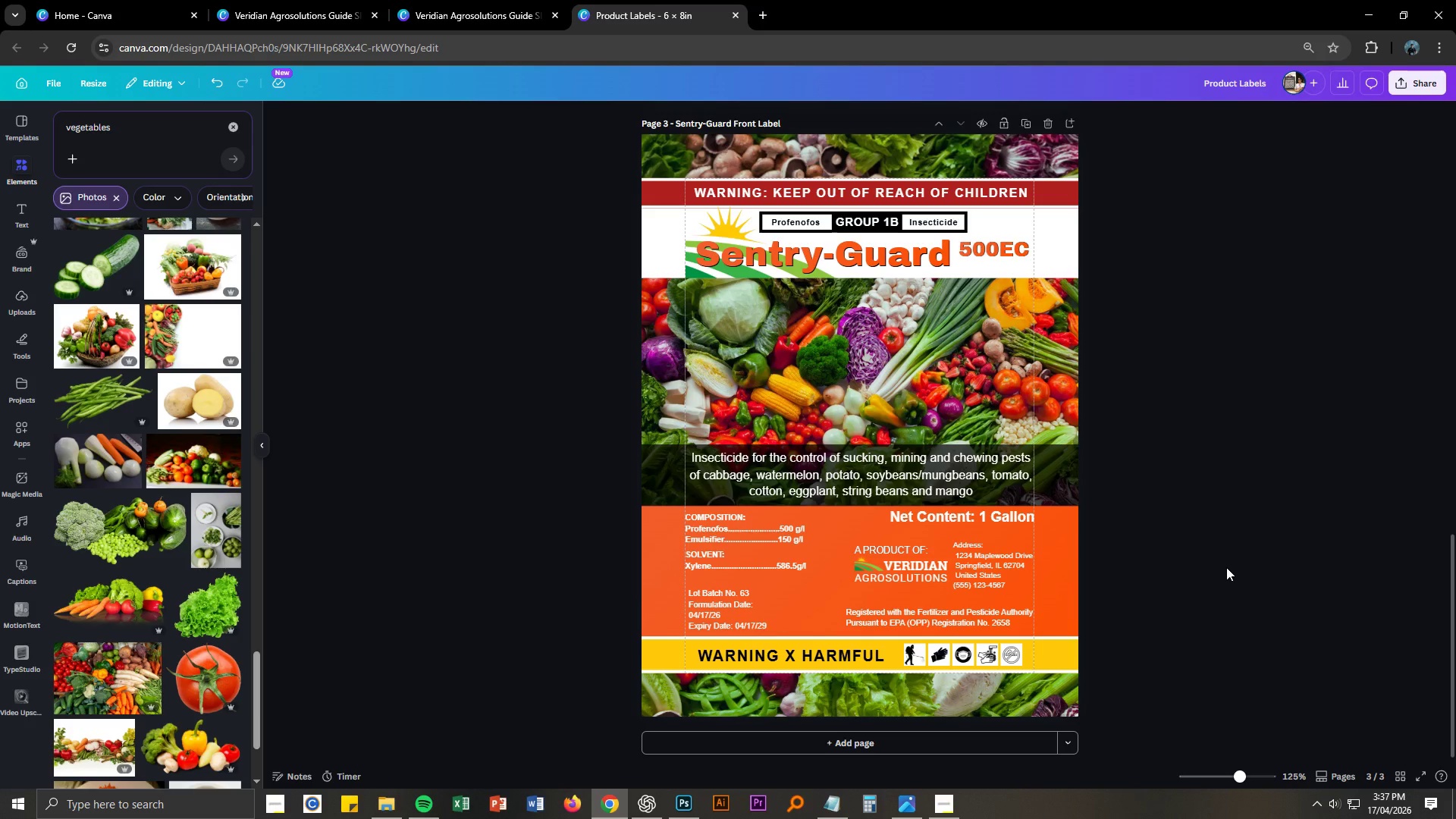 
wait(20.02)
 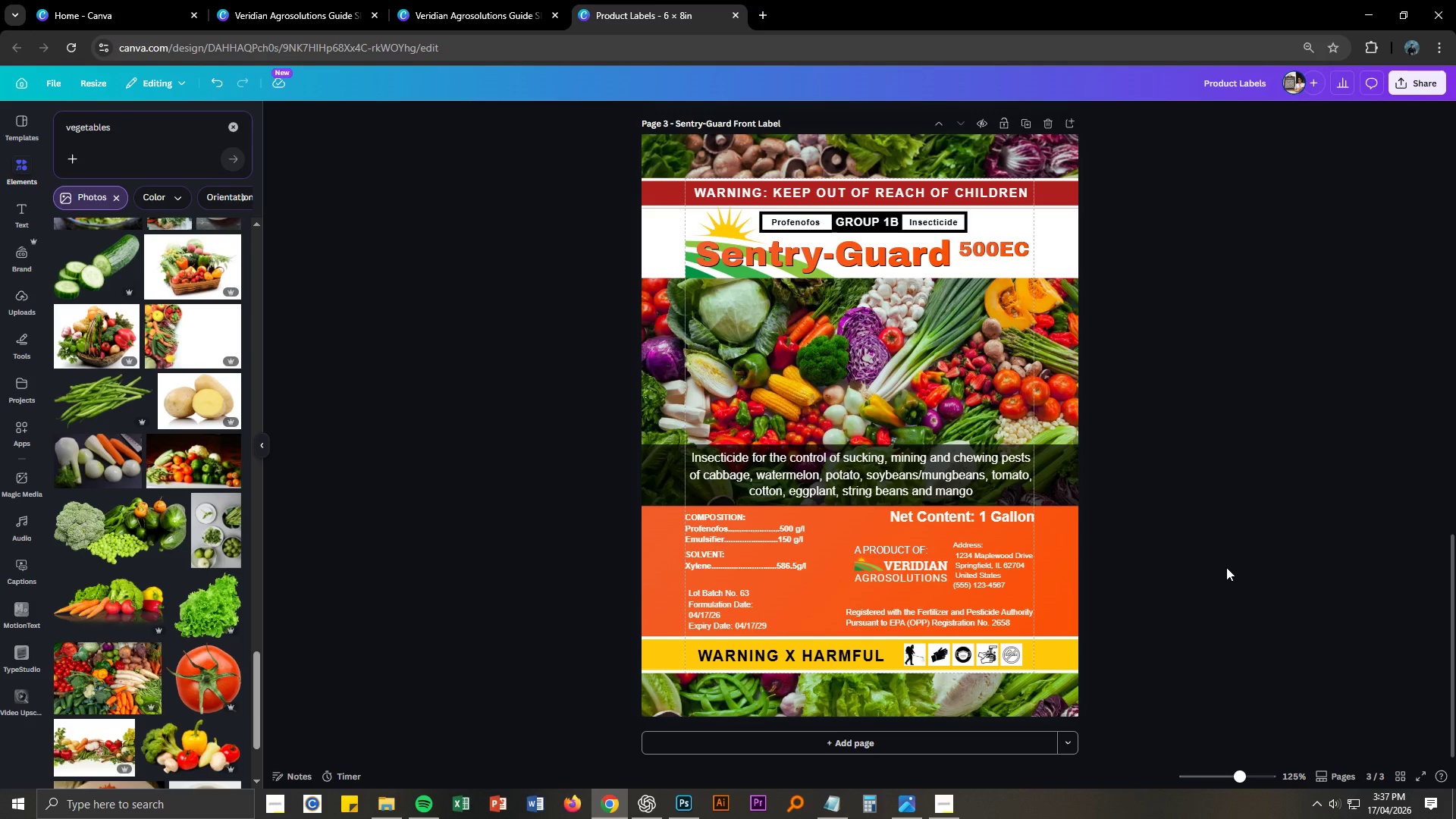 
left_click([1226, 567])
 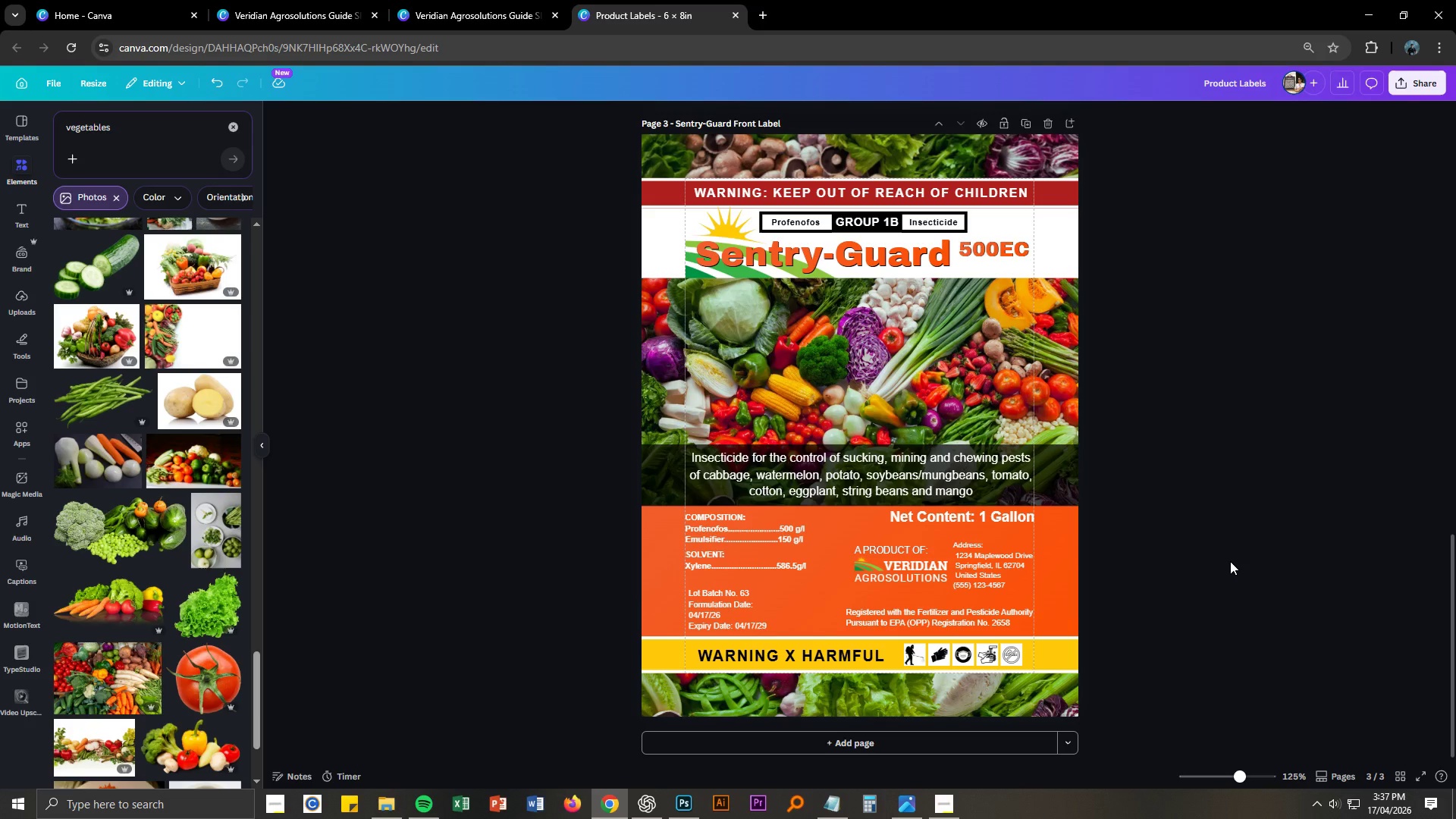 
scroll: coordinate [1230, 561], scroll_direction: down, amount: 3.0
 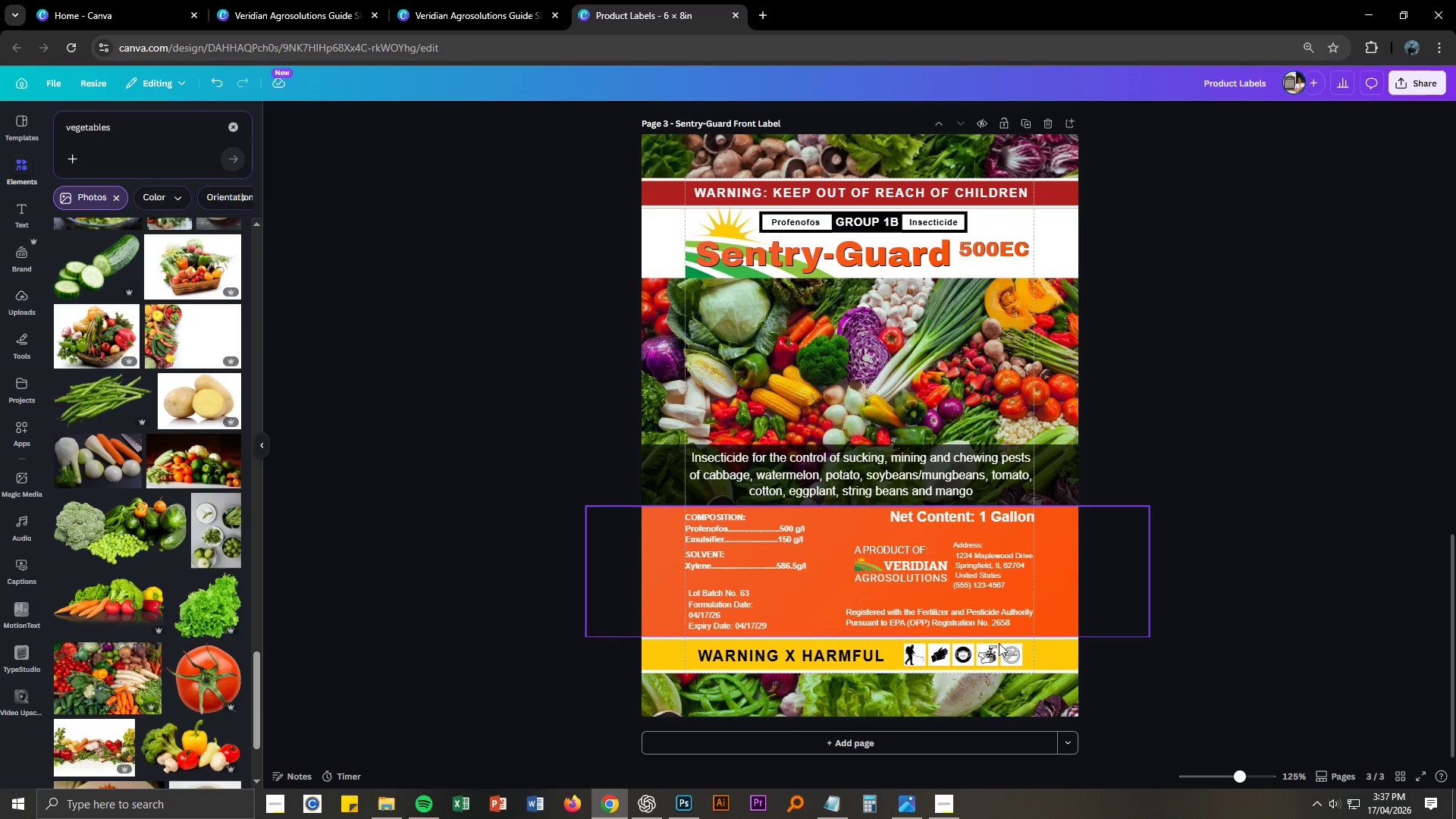 
left_click([832, 797])
 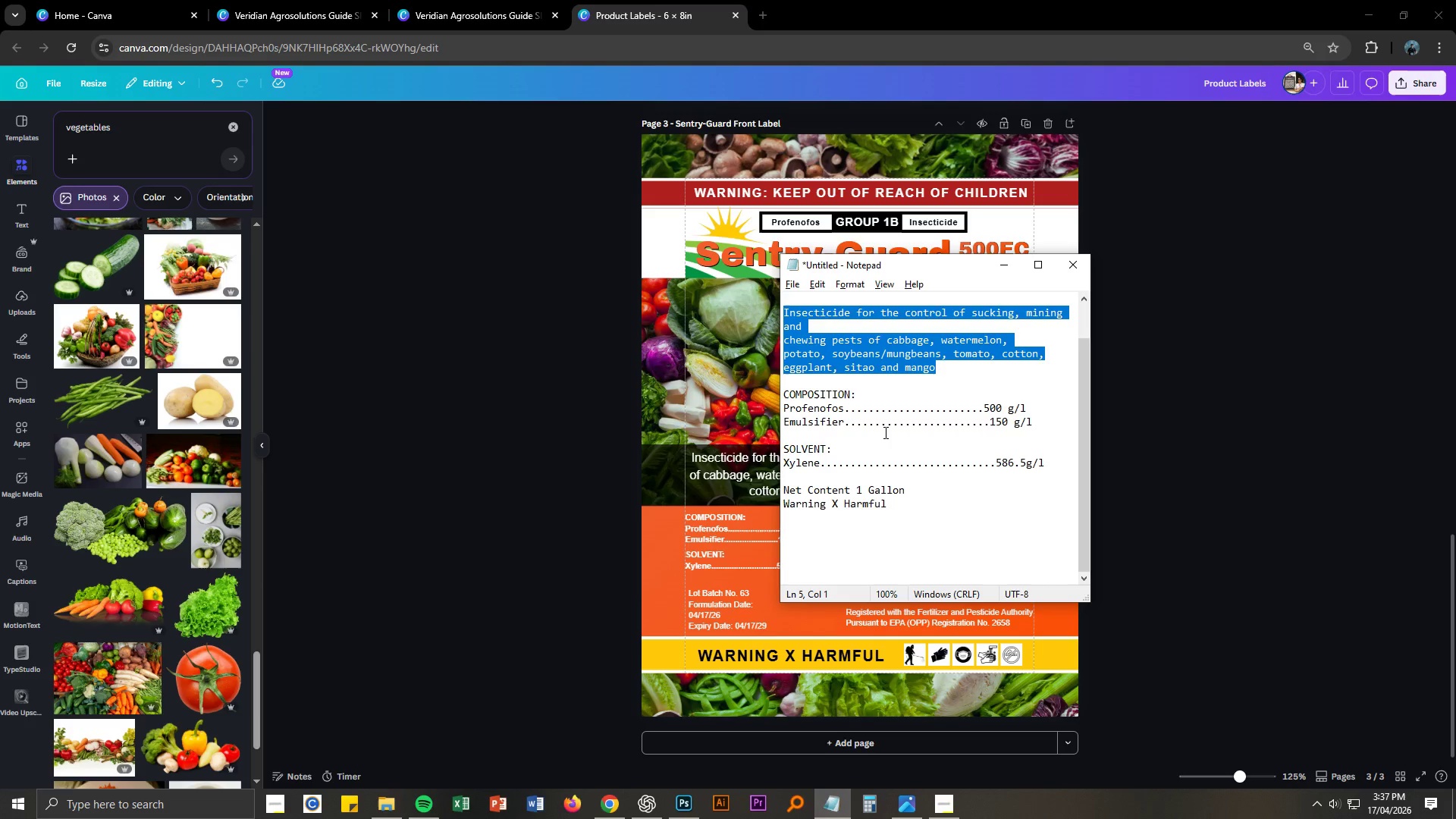 
wait(5.5)
 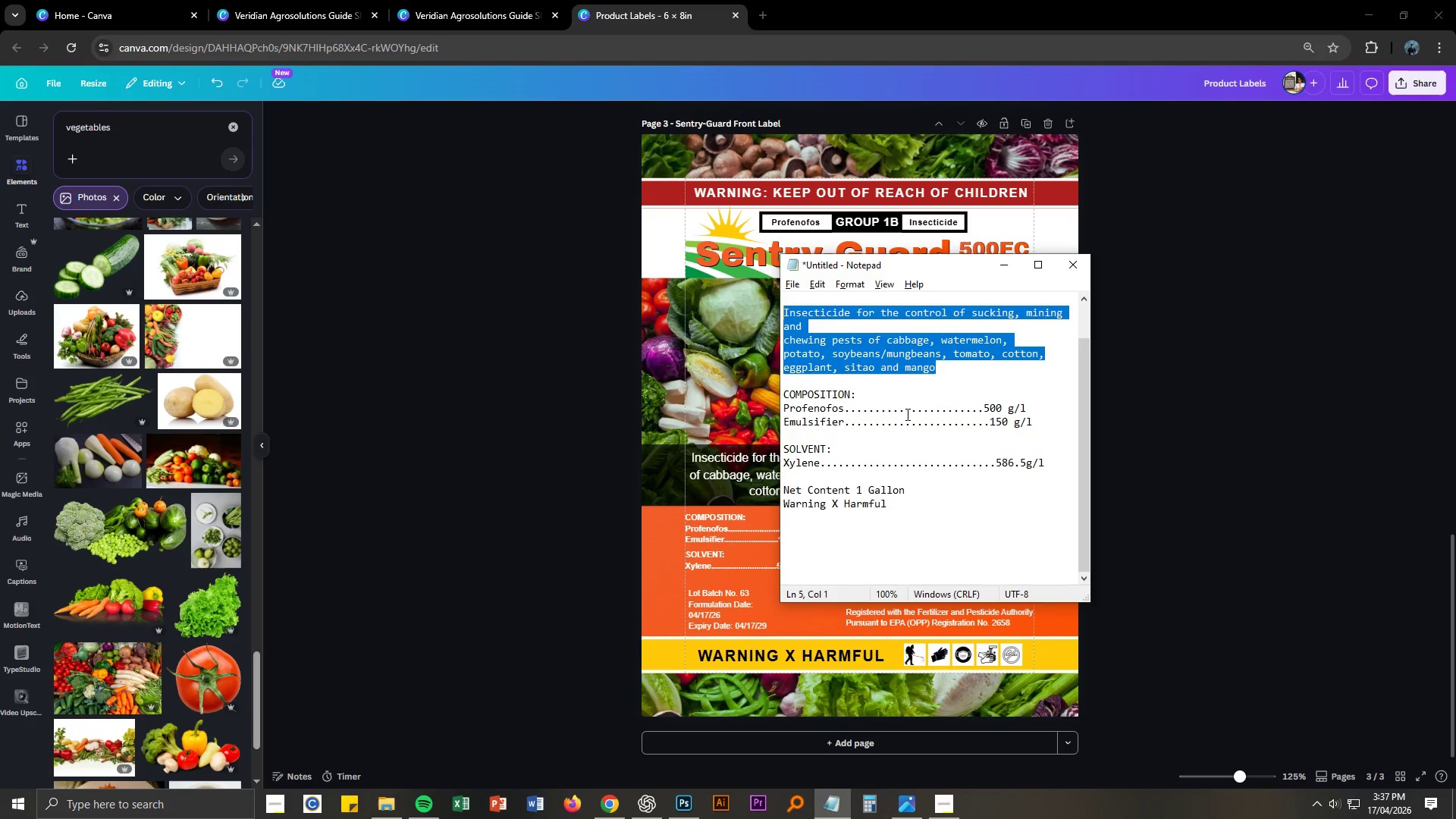 
scroll: coordinate [884, 432], scroll_direction: up, amount: 2.0
 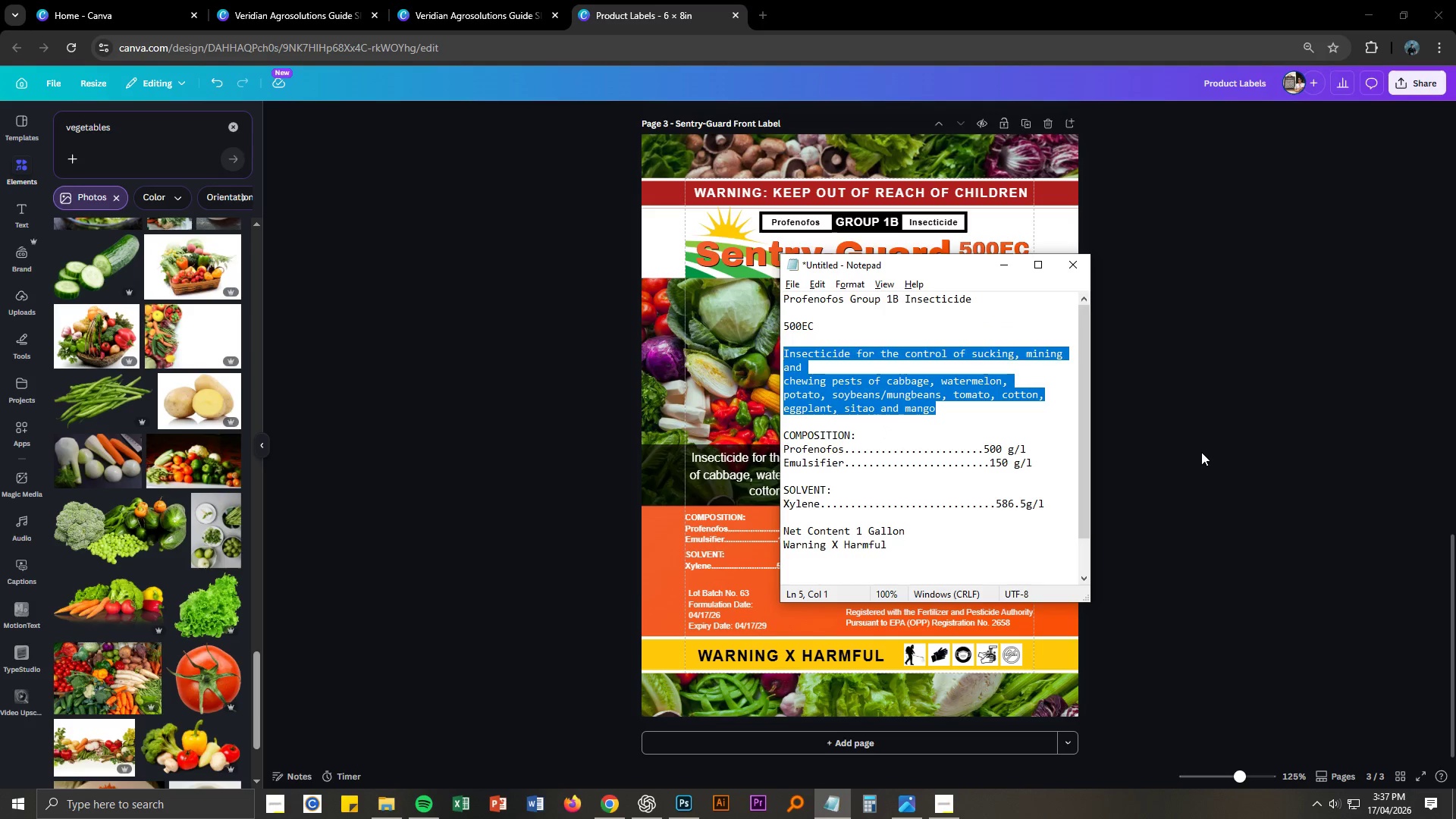 
left_click([1201, 452])
 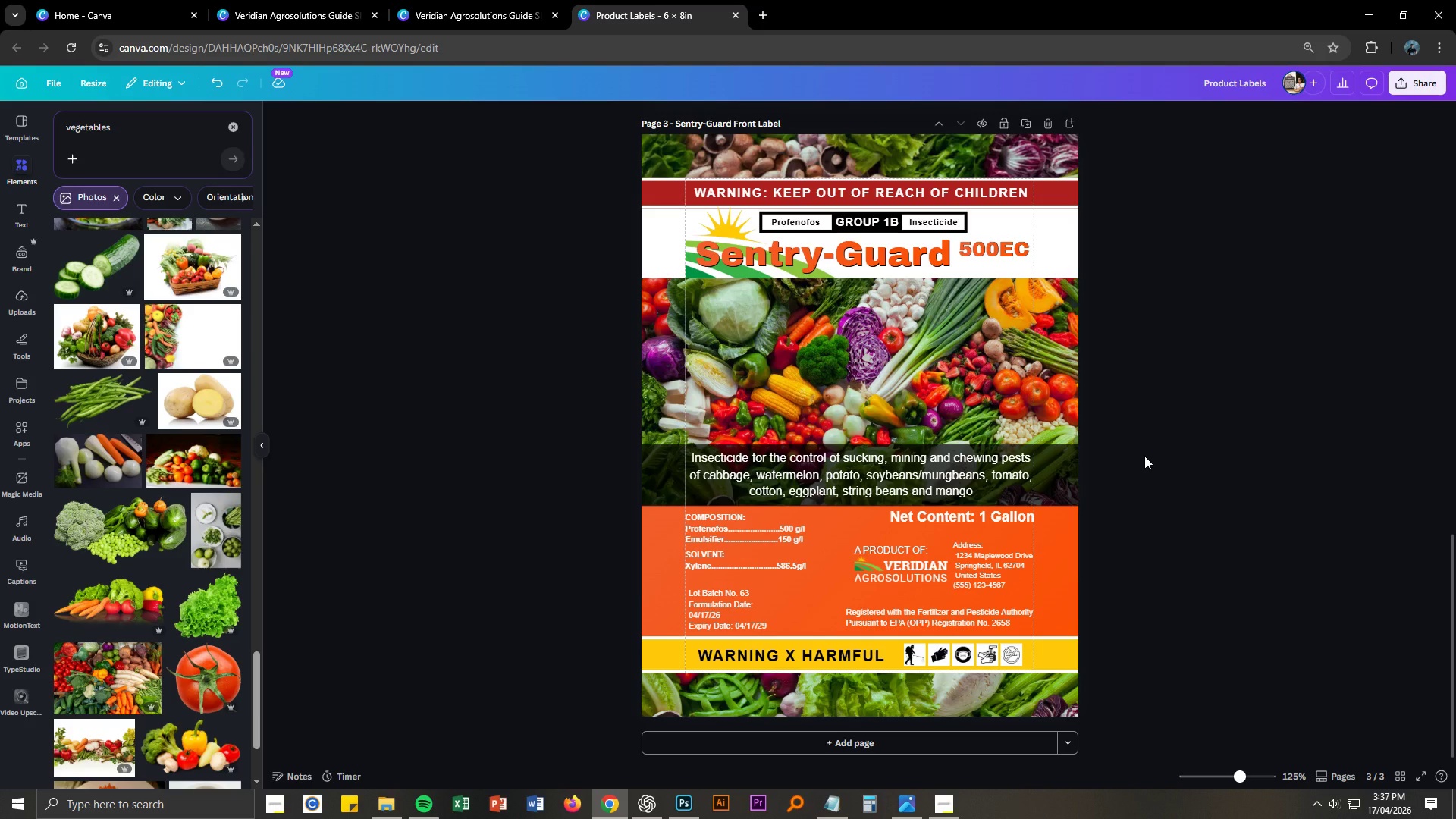 
wait(14.39)
 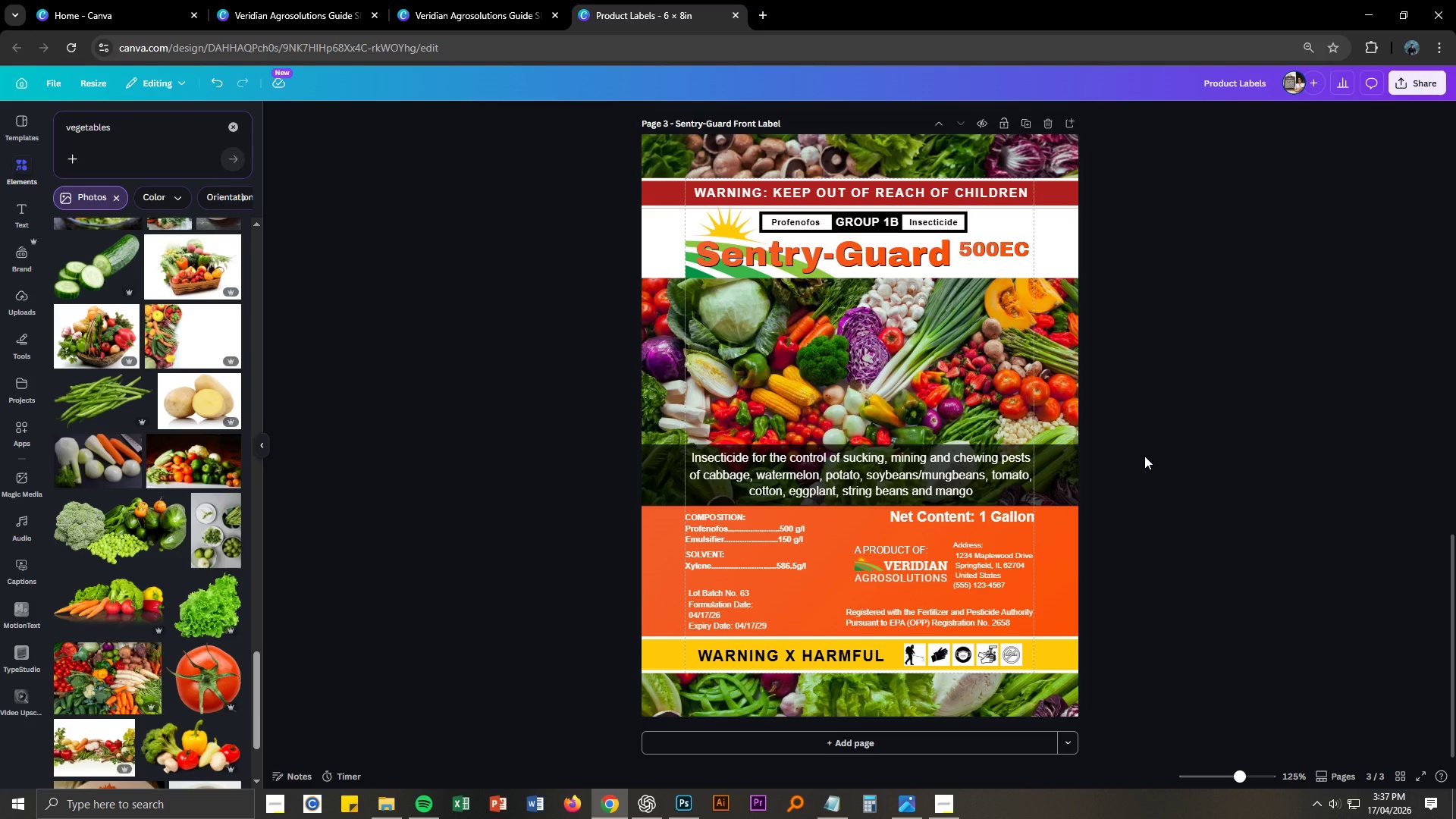 
scroll: coordinate [1130, 457], scroll_direction: down, amount: 5.0
 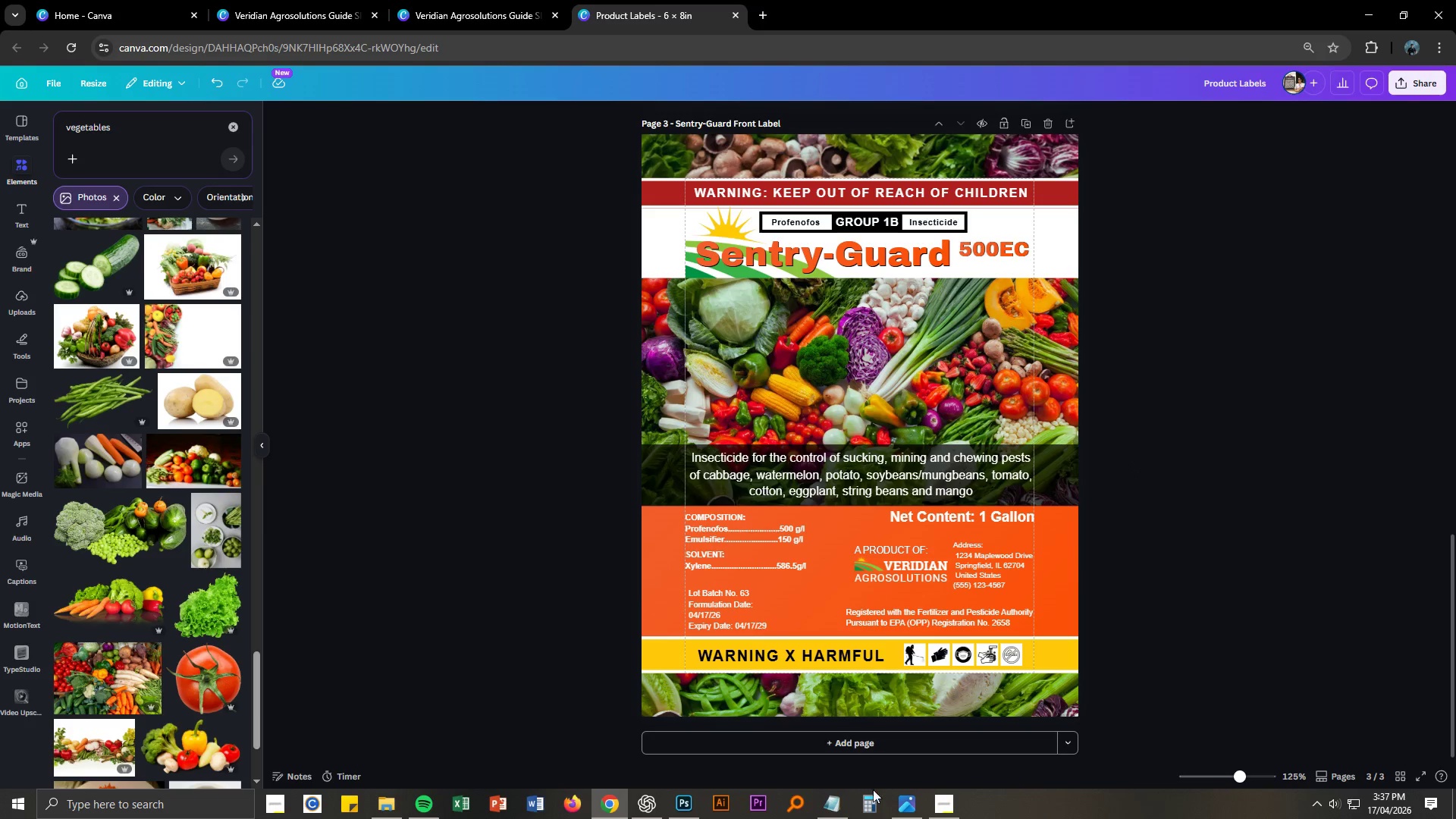 
left_click([952, 800])